 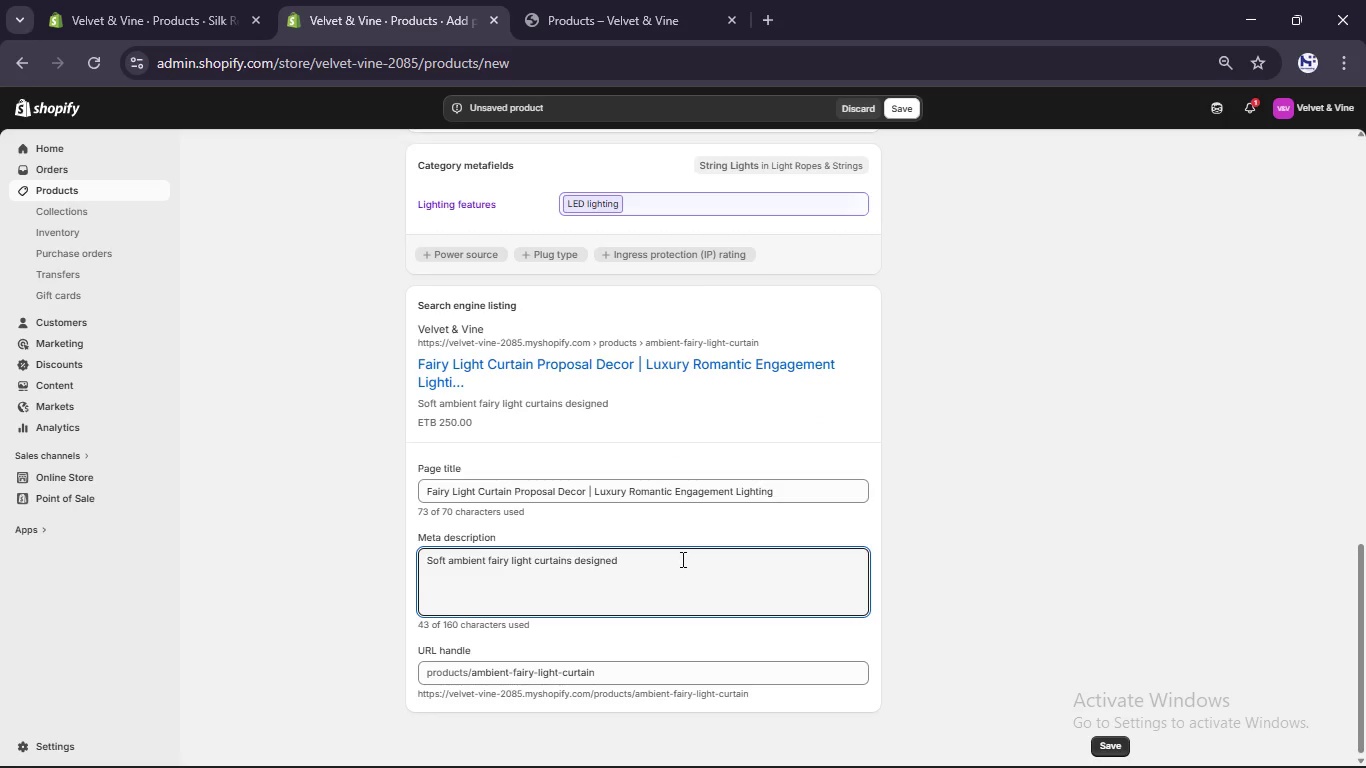 
type(to create magical proposal atmosphes)
key(Backspace)
key(Backspace)
type(res.)
 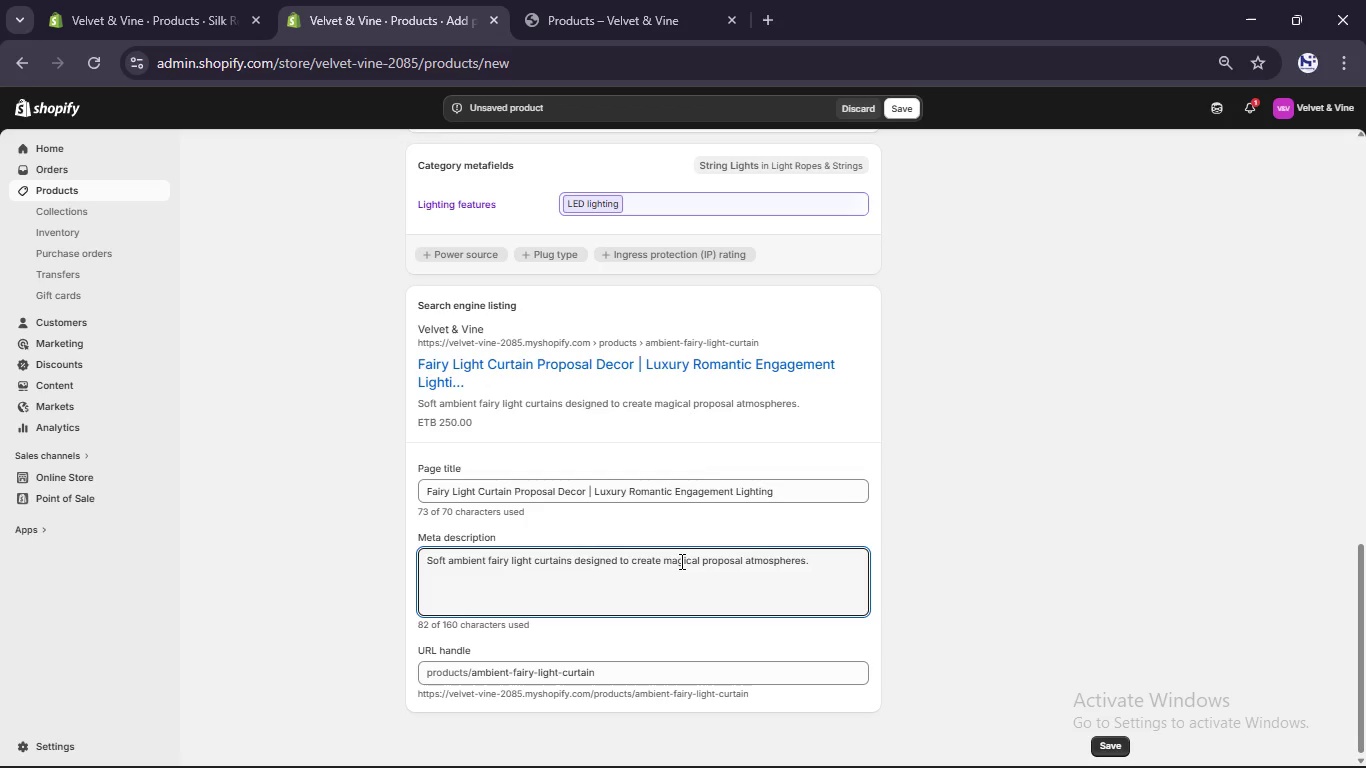 
scroll: coordinate [676, 528], scroll_direction: down, amount: 6.0
 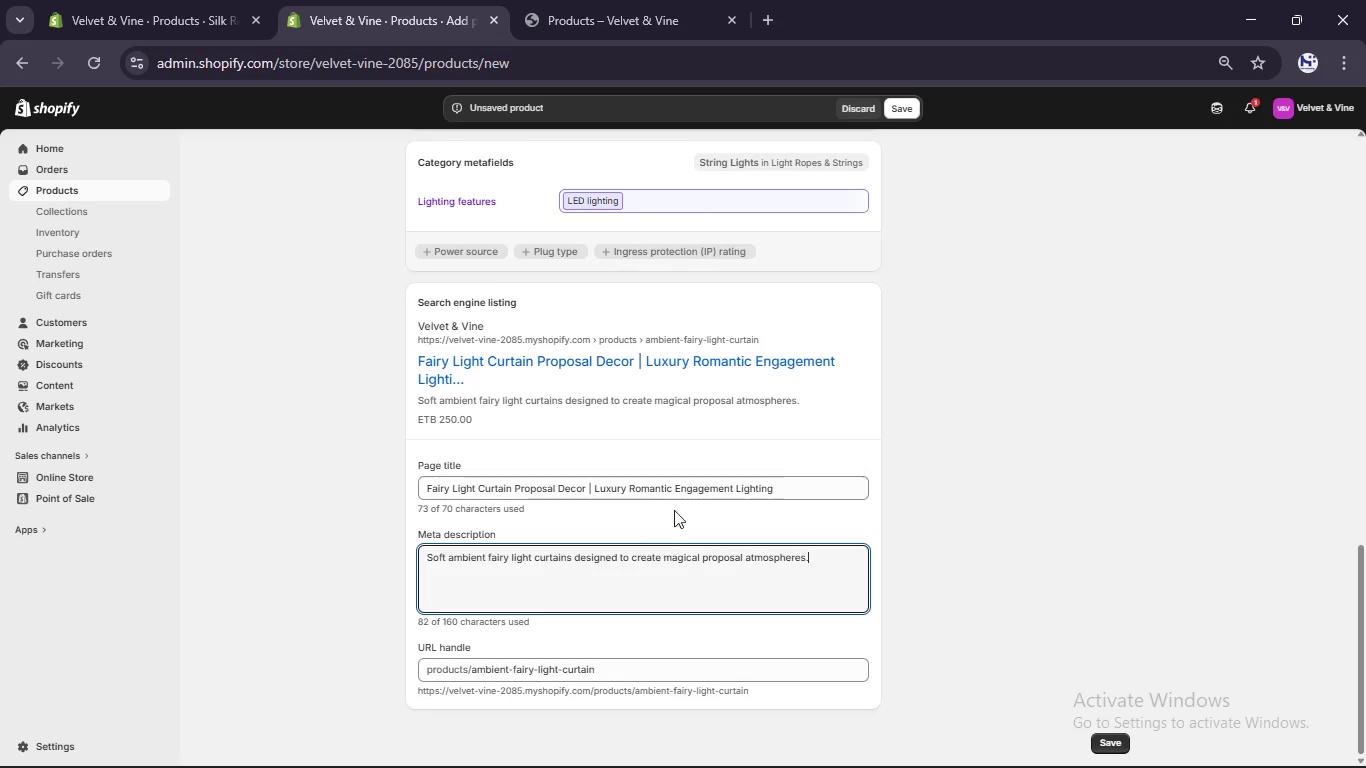 
left_click([675, 491])
 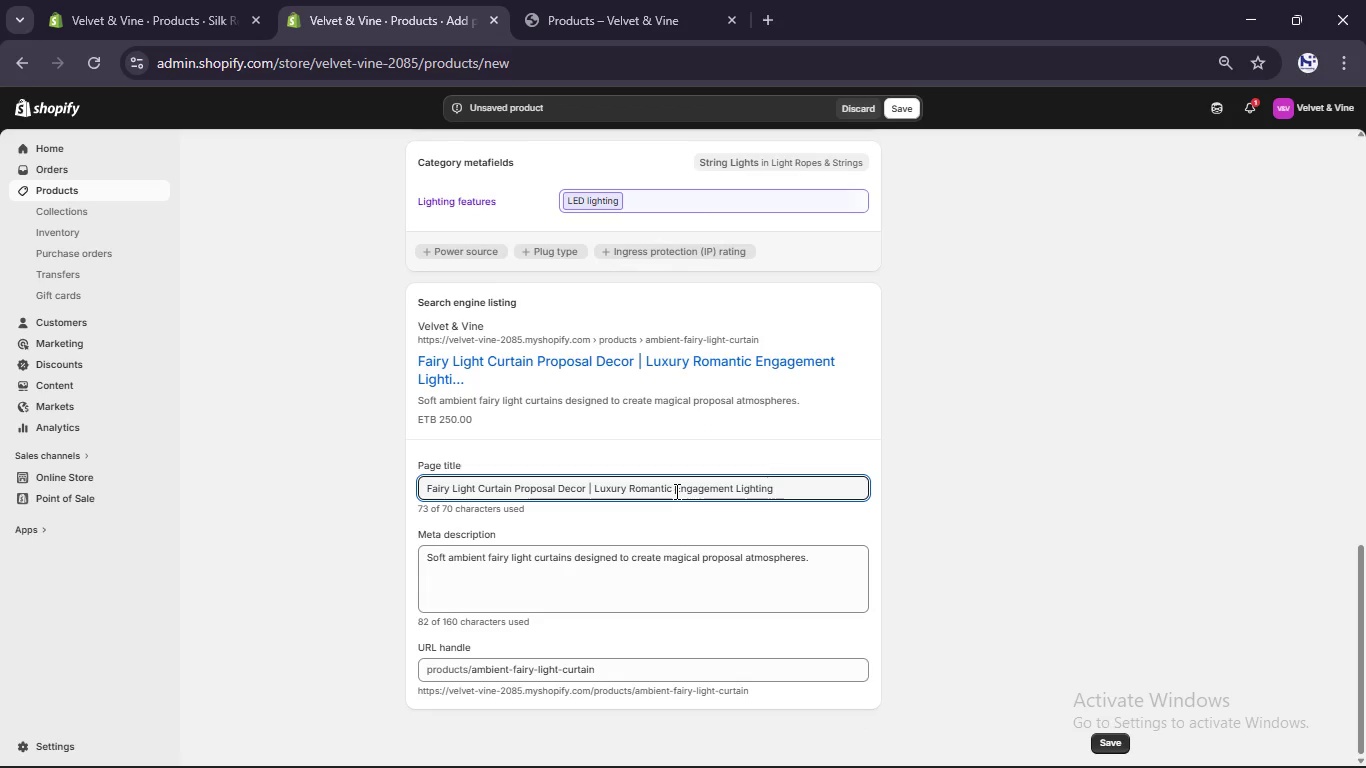 
key(Control+A)
 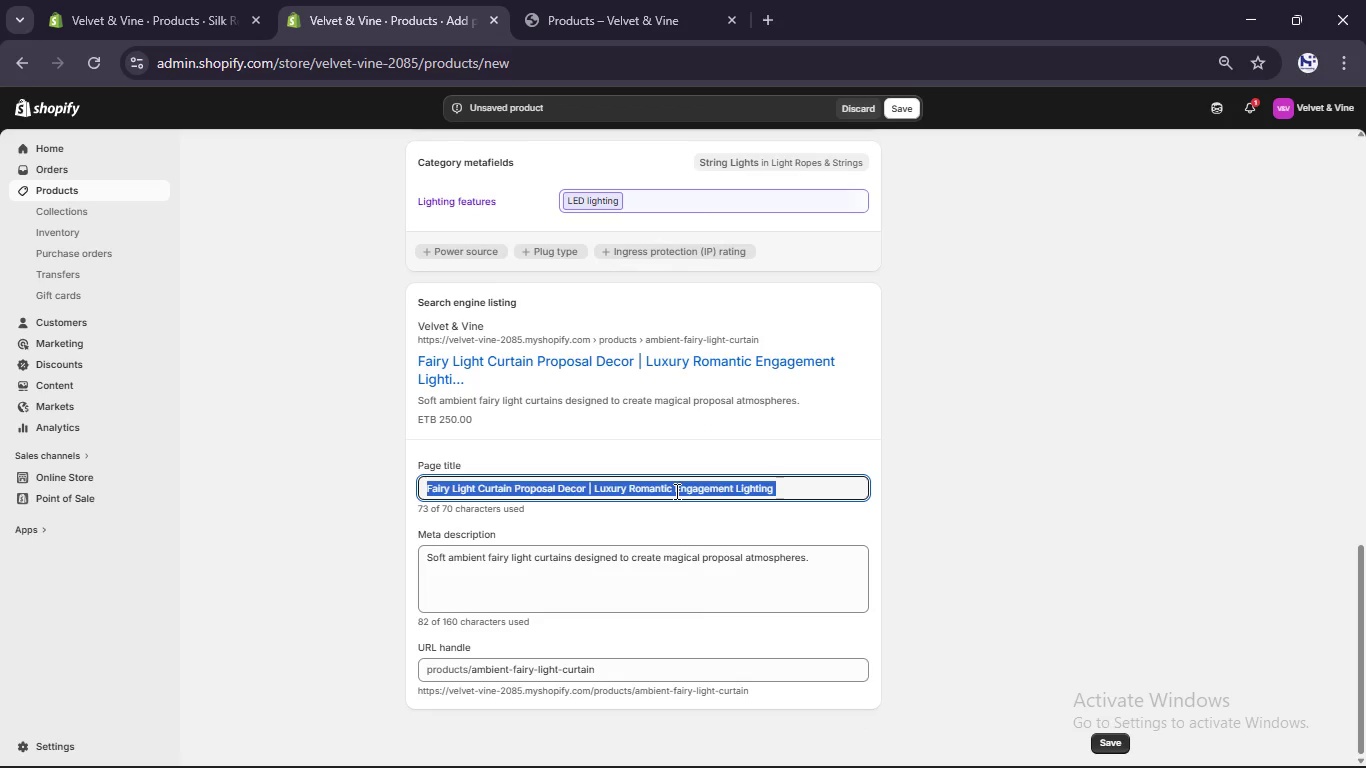 
key(Control+C)
 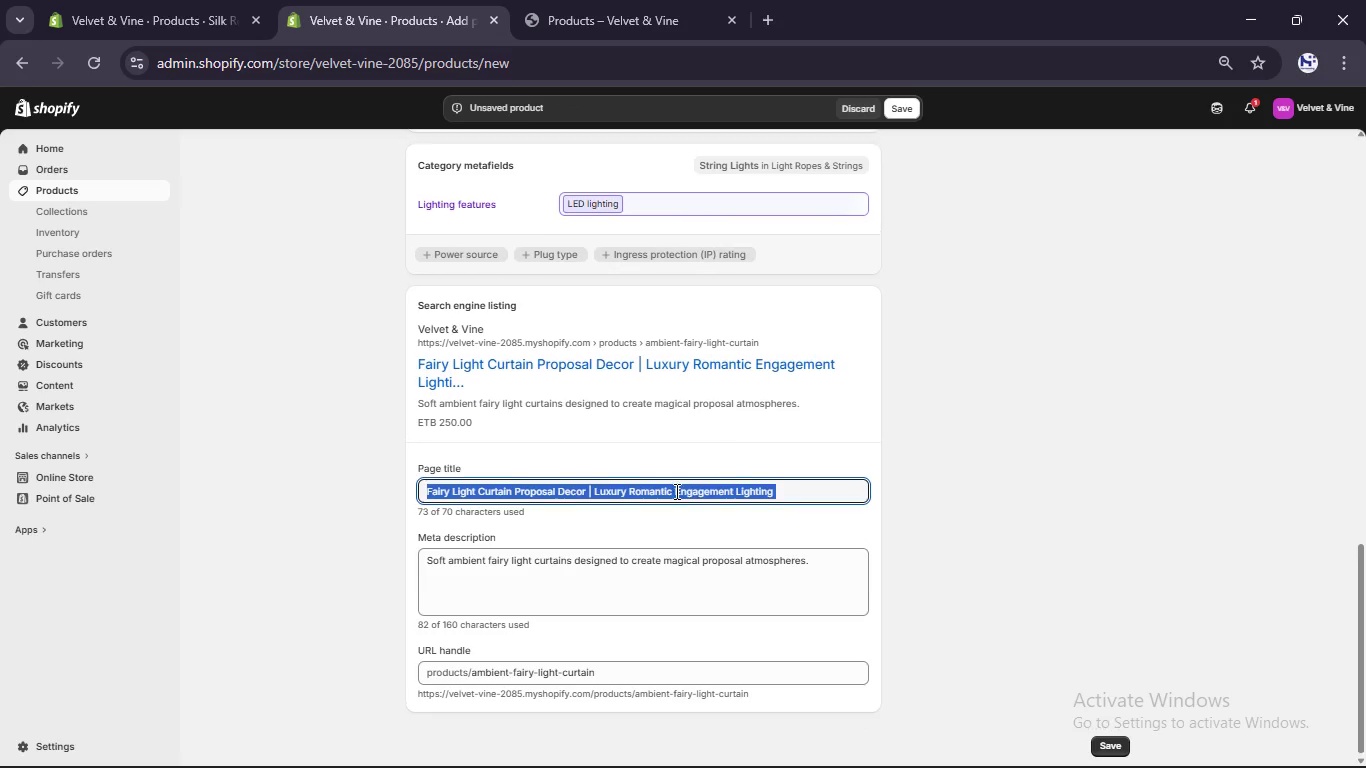 
scroll: coordinate [683, 371], scroll_direction: up, amount: 15.0
 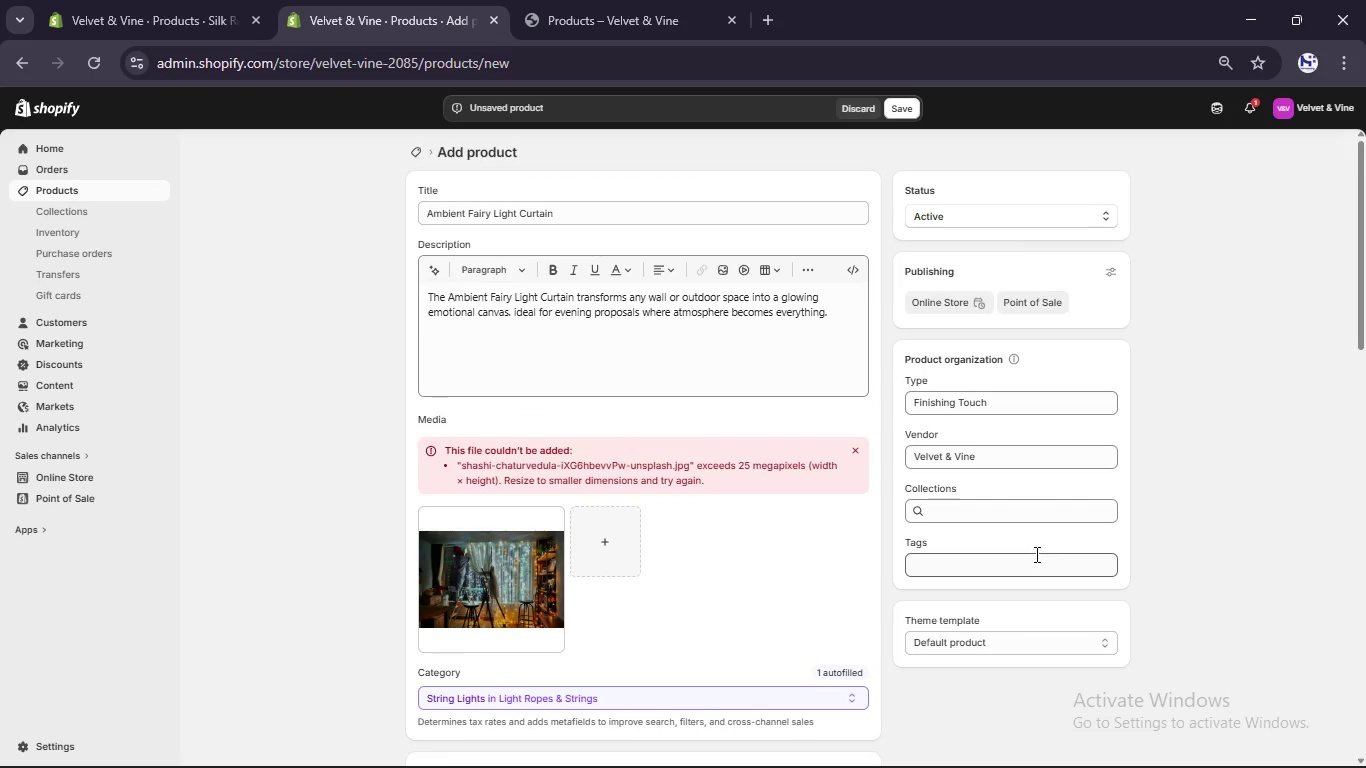 
left_click([1026, 564])
 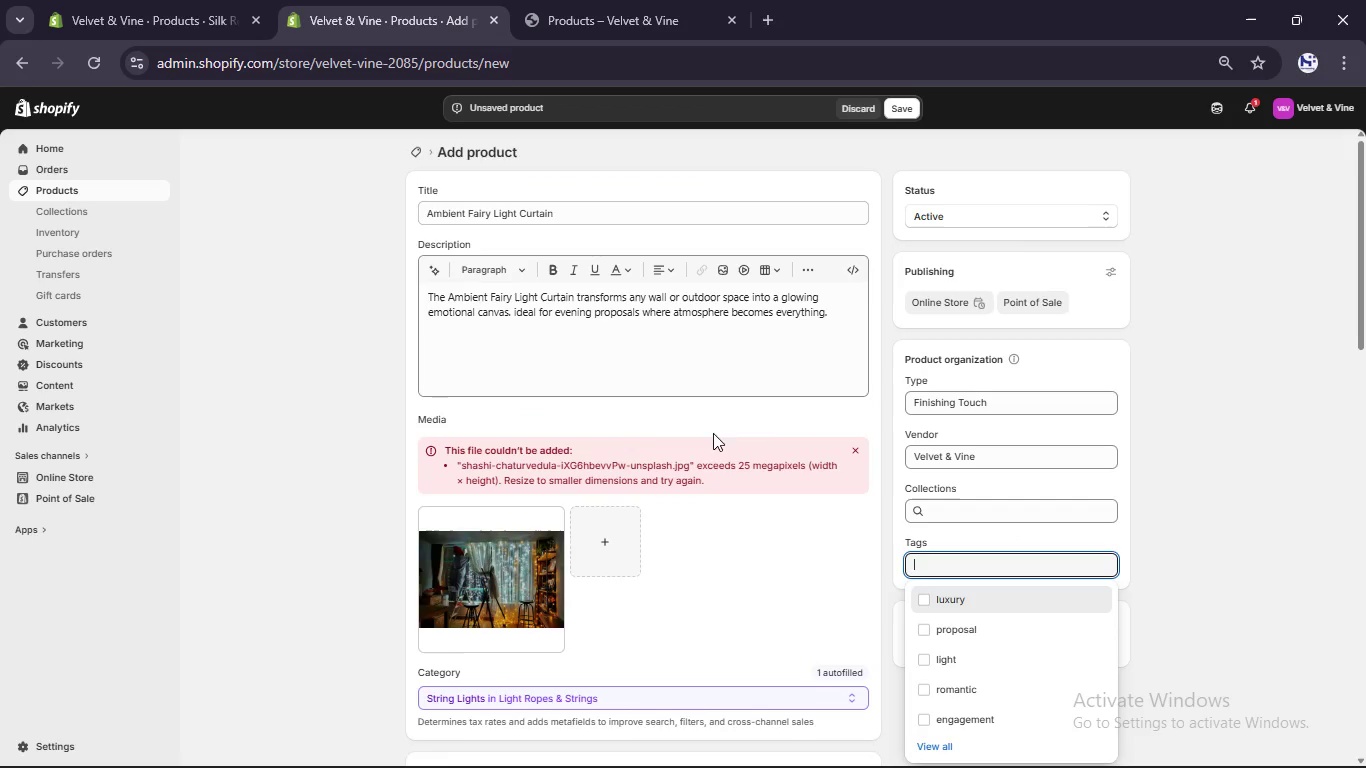 
left_click([476, 587])
 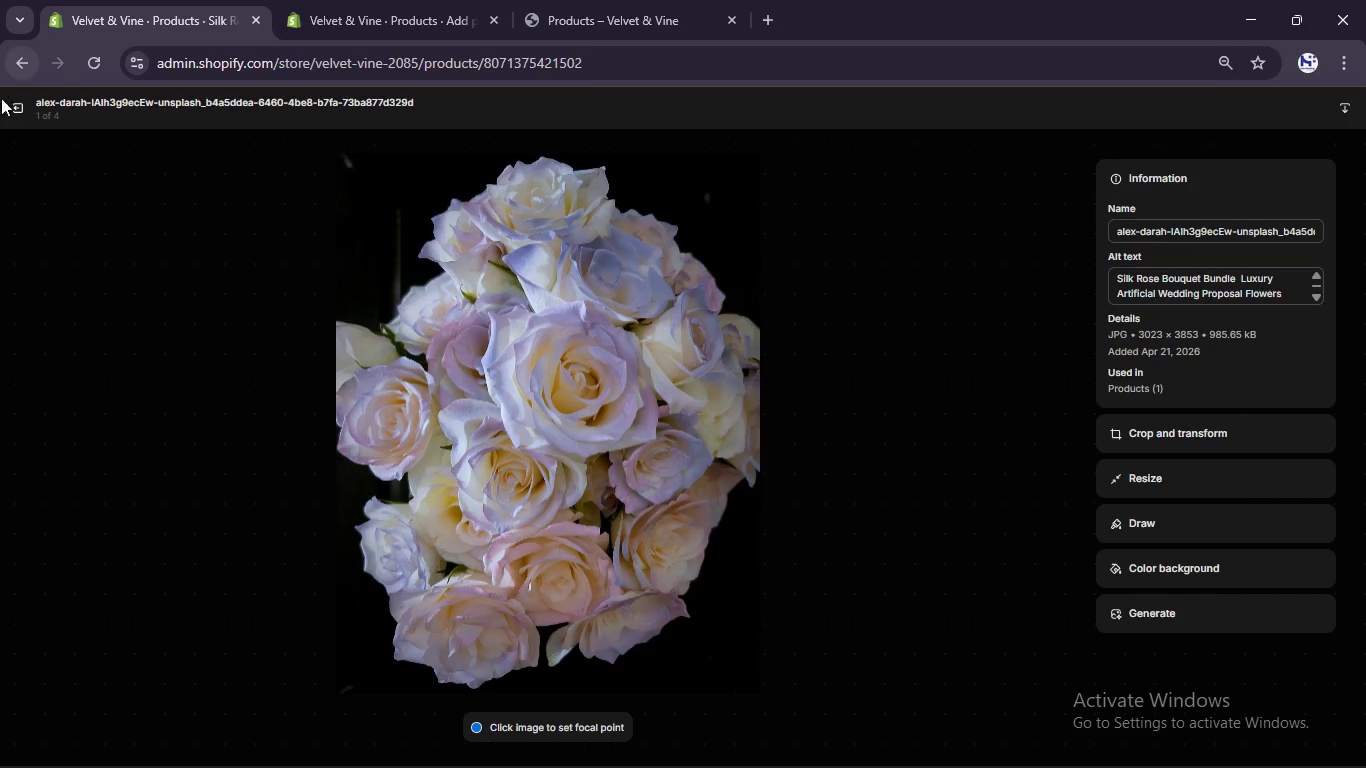 
left_click([12, 108])
 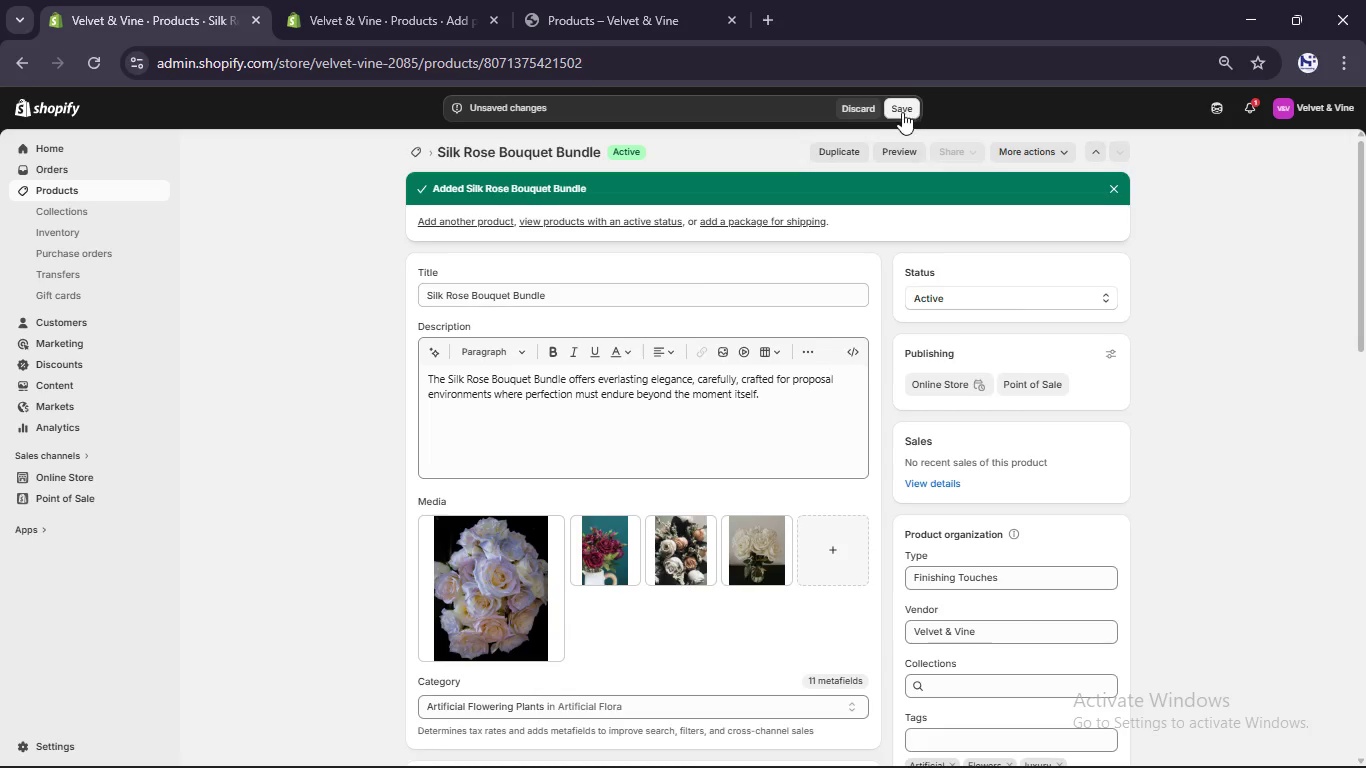 
left_click([899, 113])
 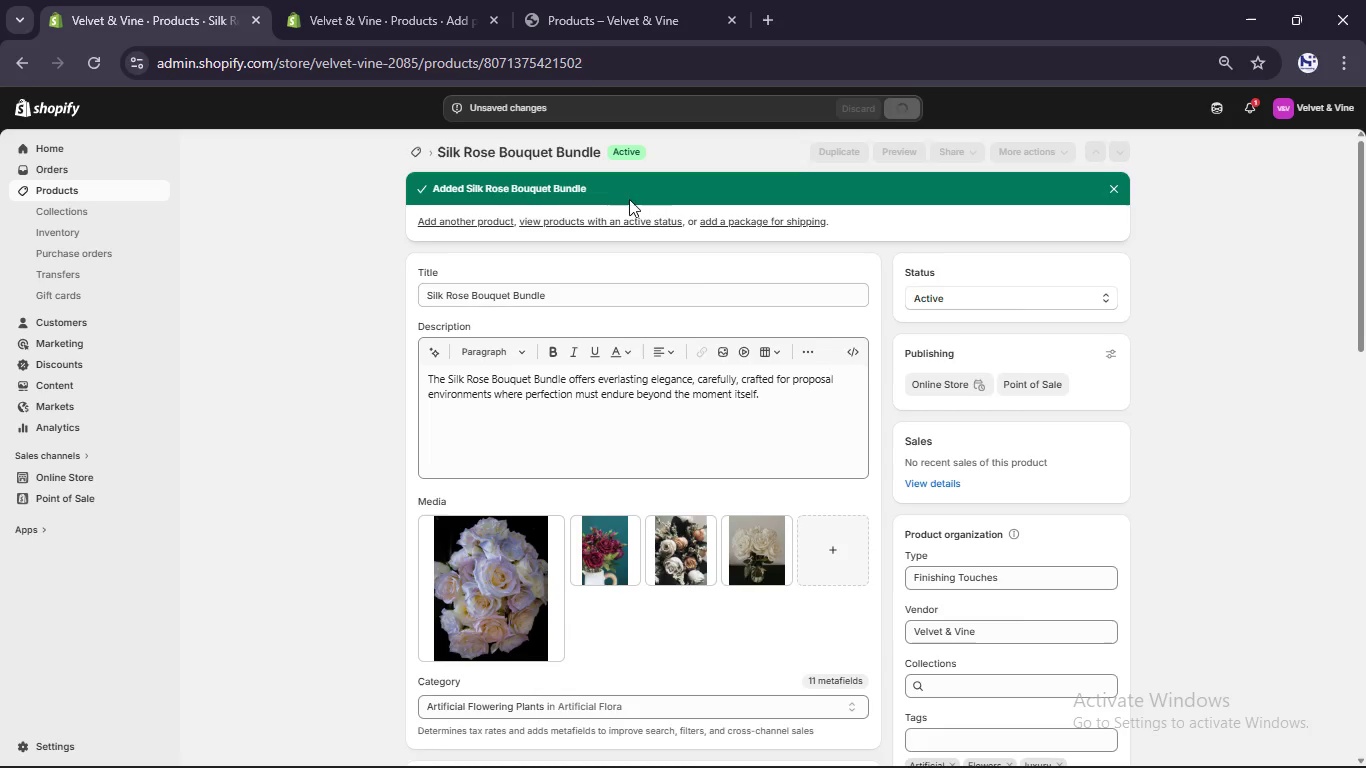 
left_click([401, 0])
 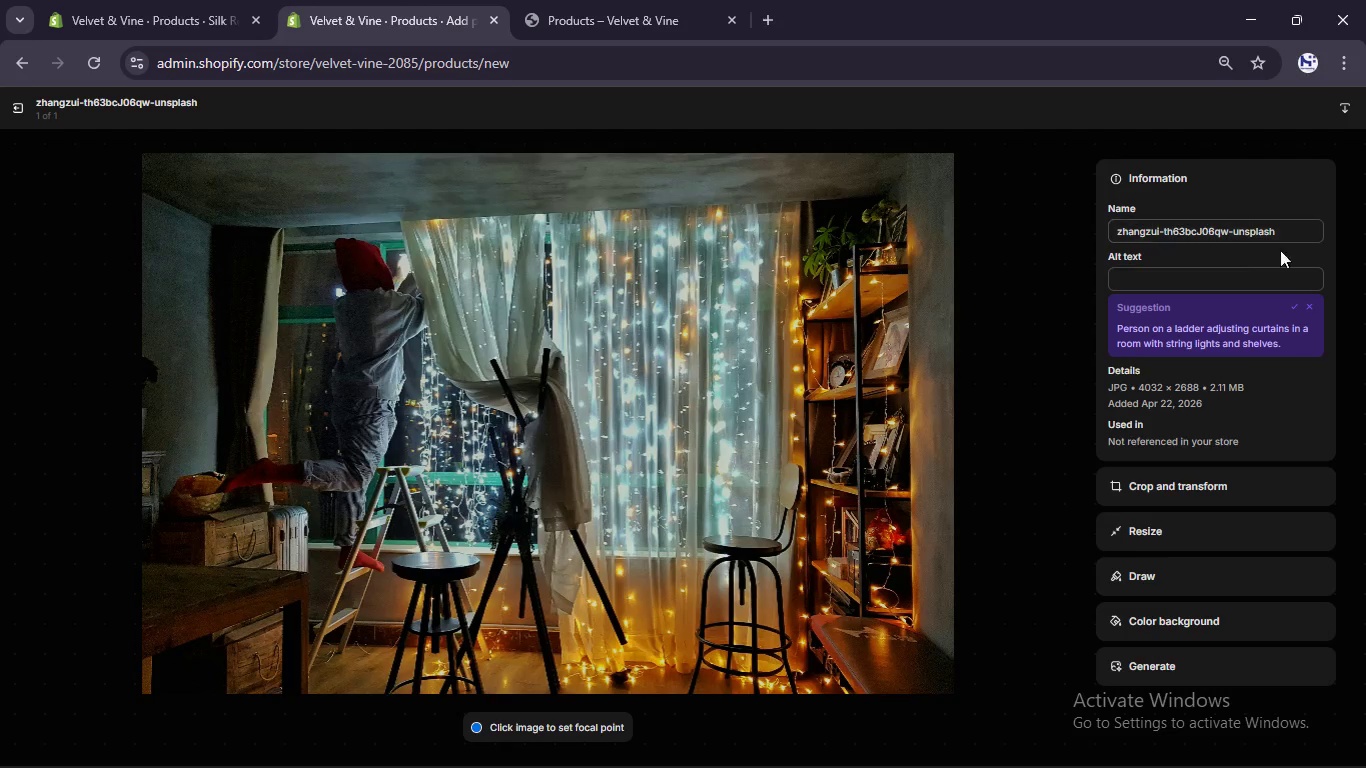 
left_click([1251, 270])
 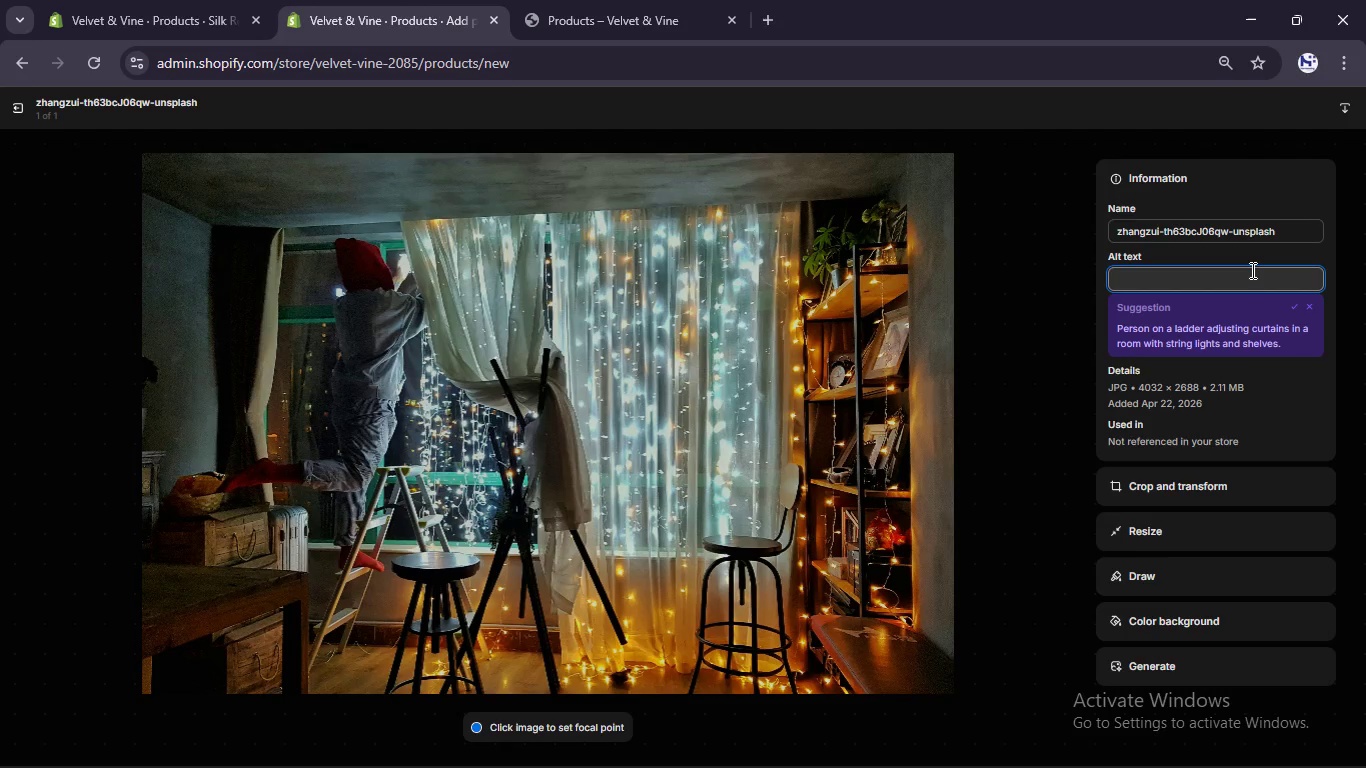 
key(Control+V)
 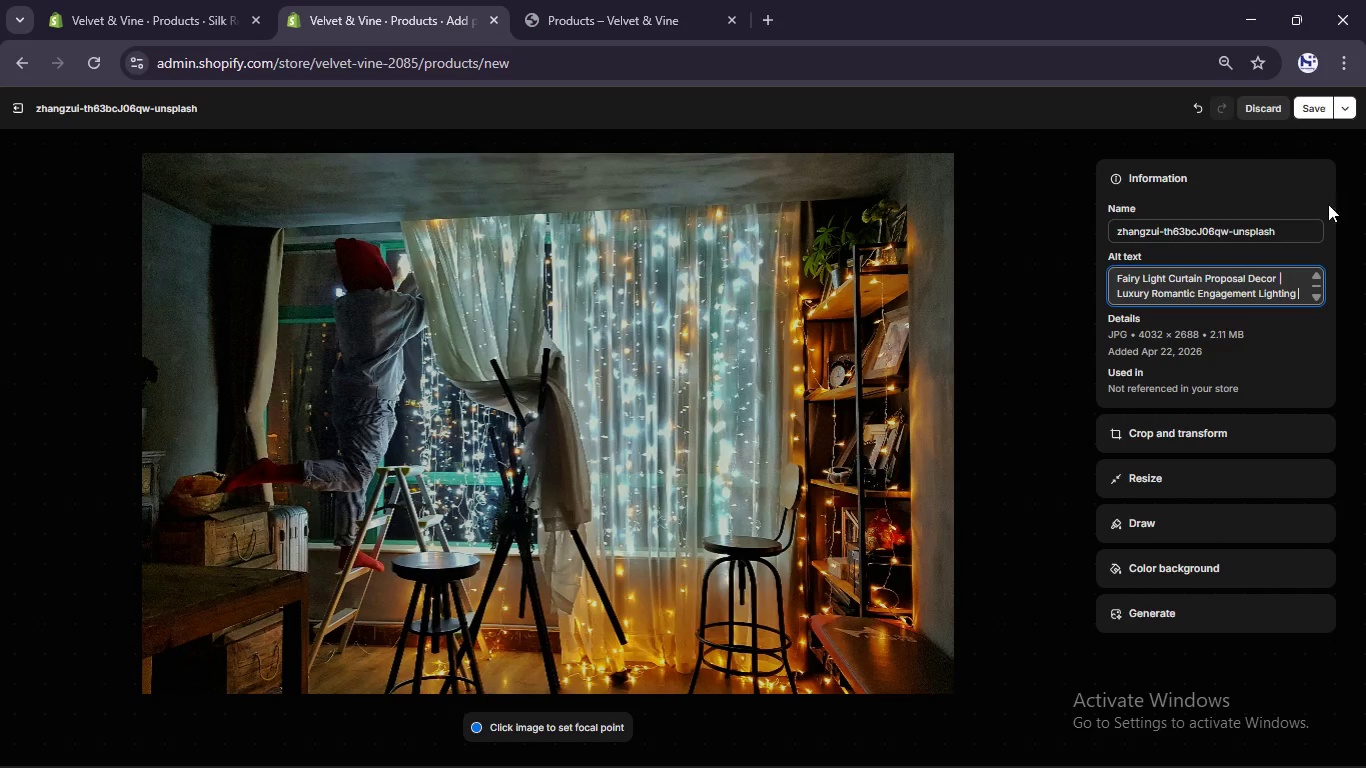 
left_click([1290, 276])
 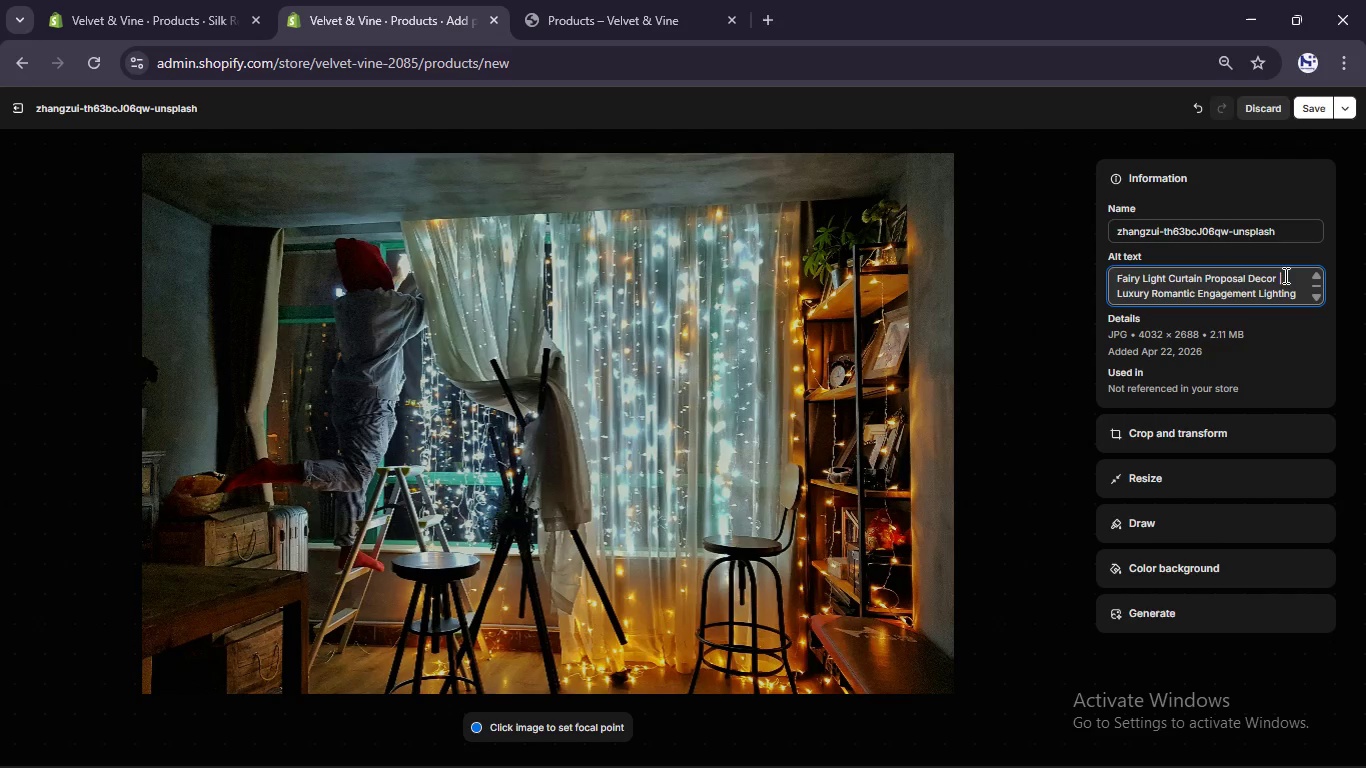 
key(Backspace)
 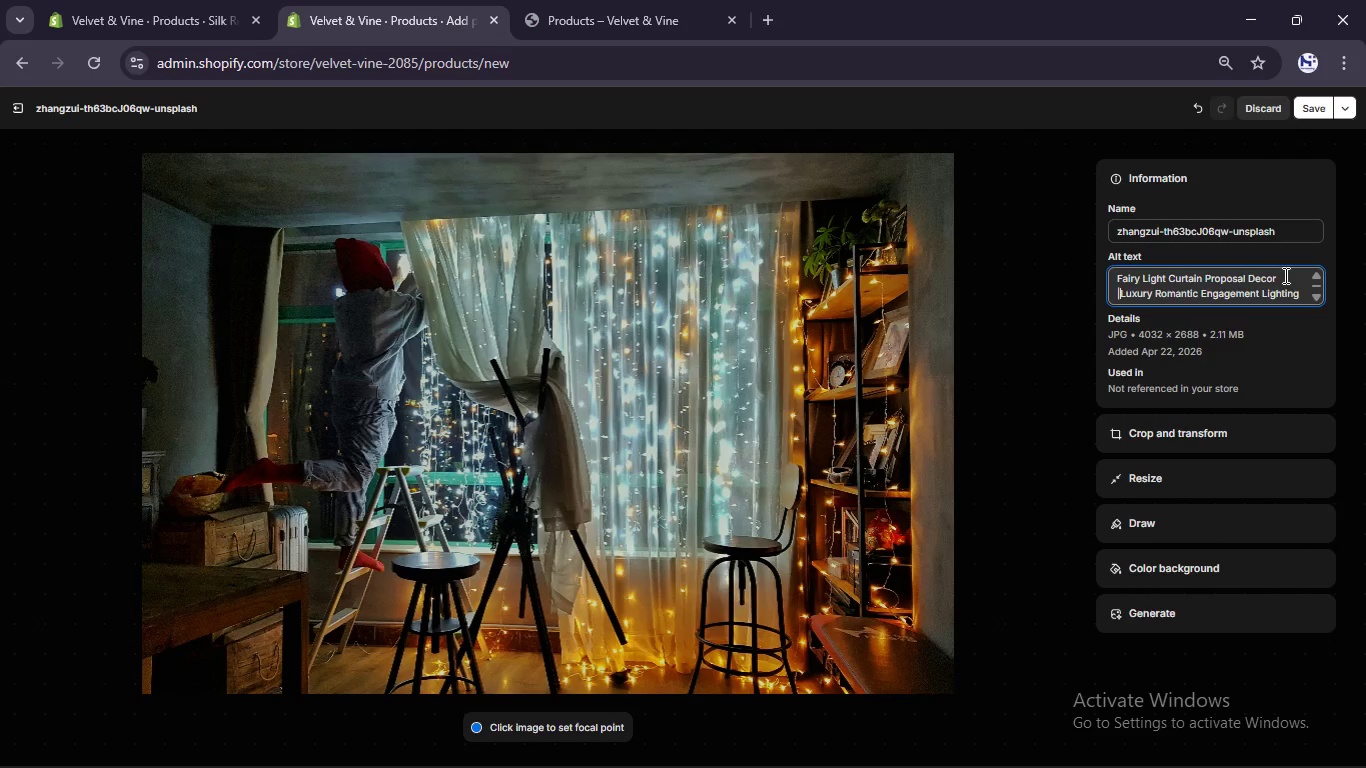 
key(Backspace)
 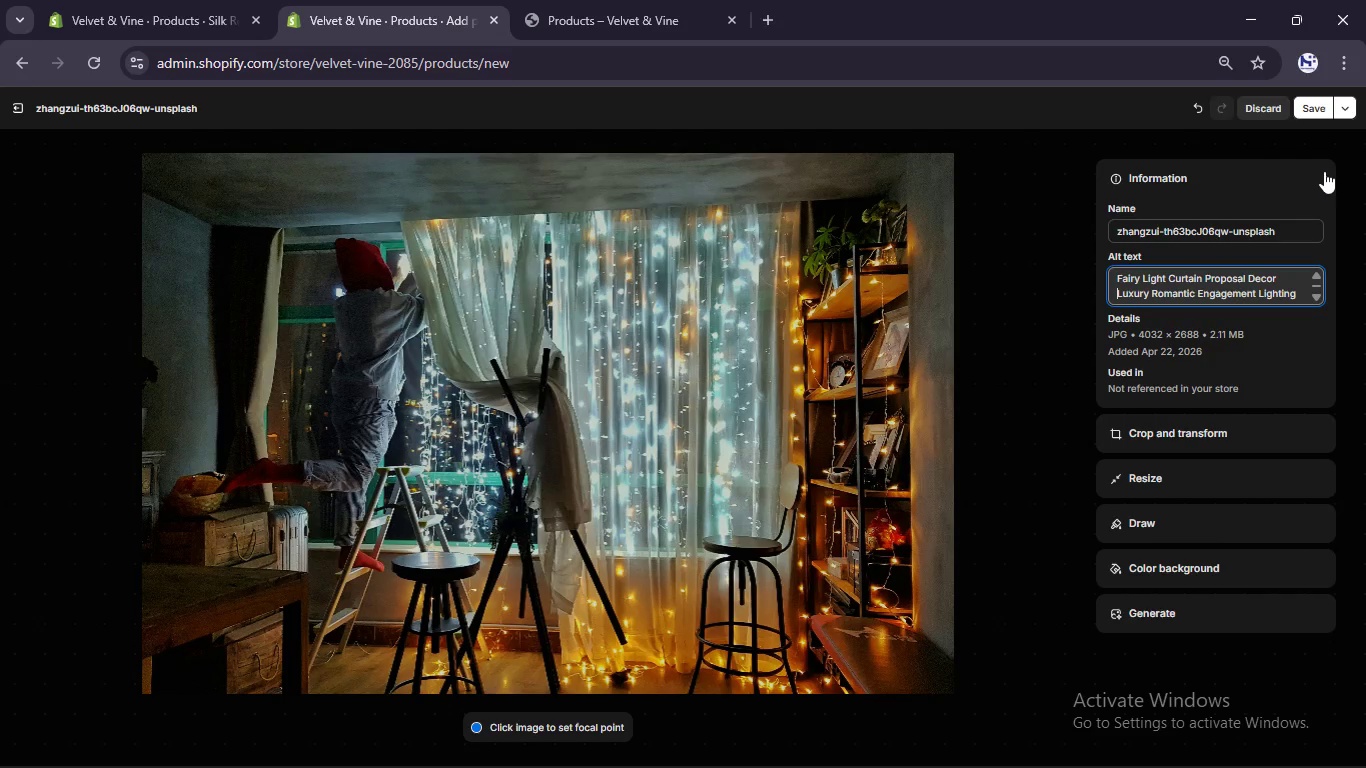 
left_click([1318, 103])
 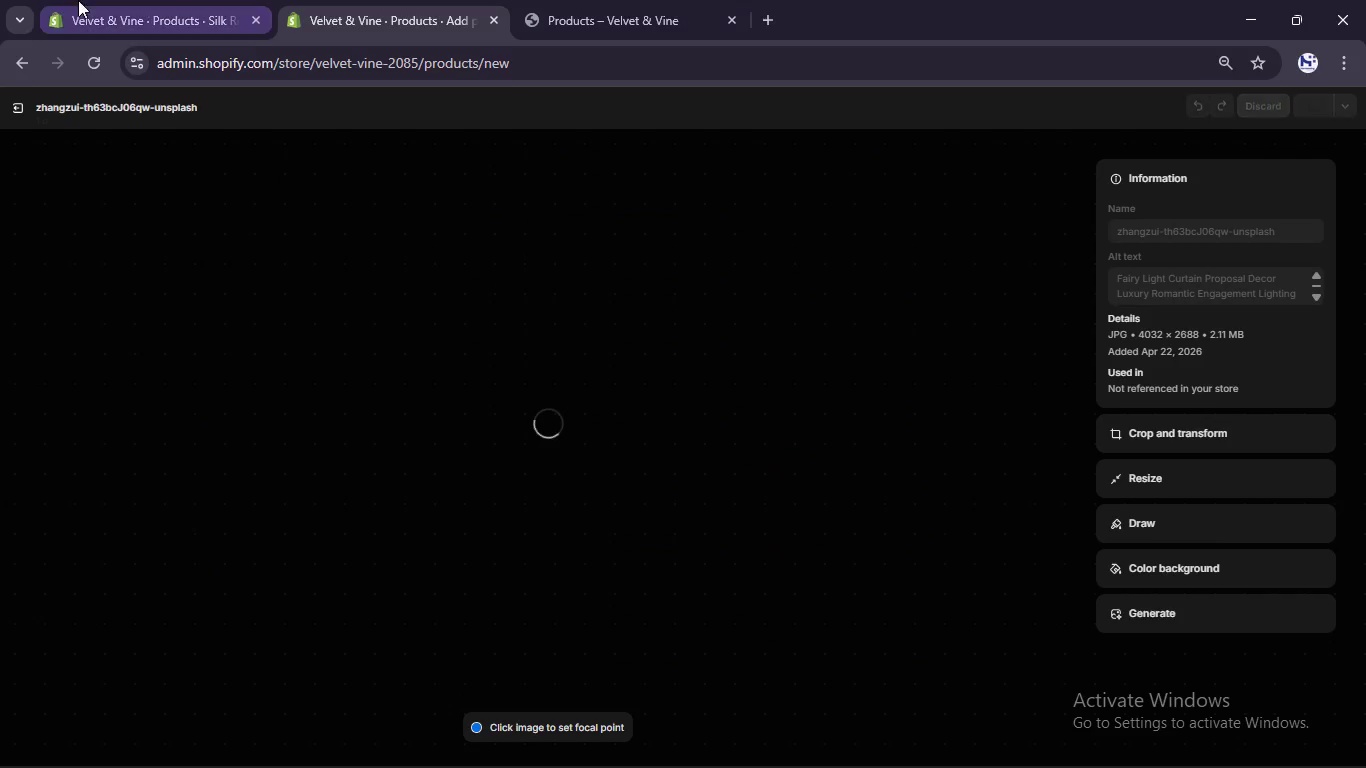 
left_click([100, 0])
 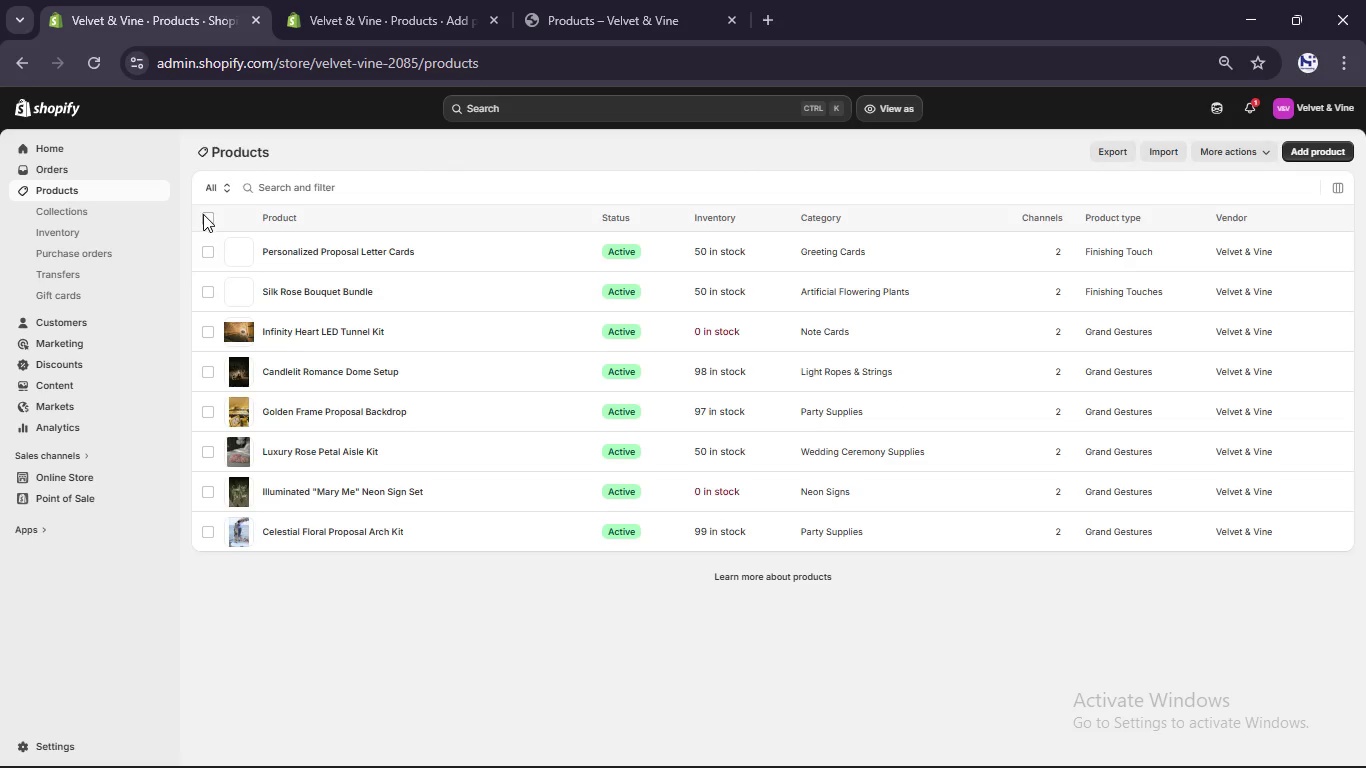 
wait(5.05)
 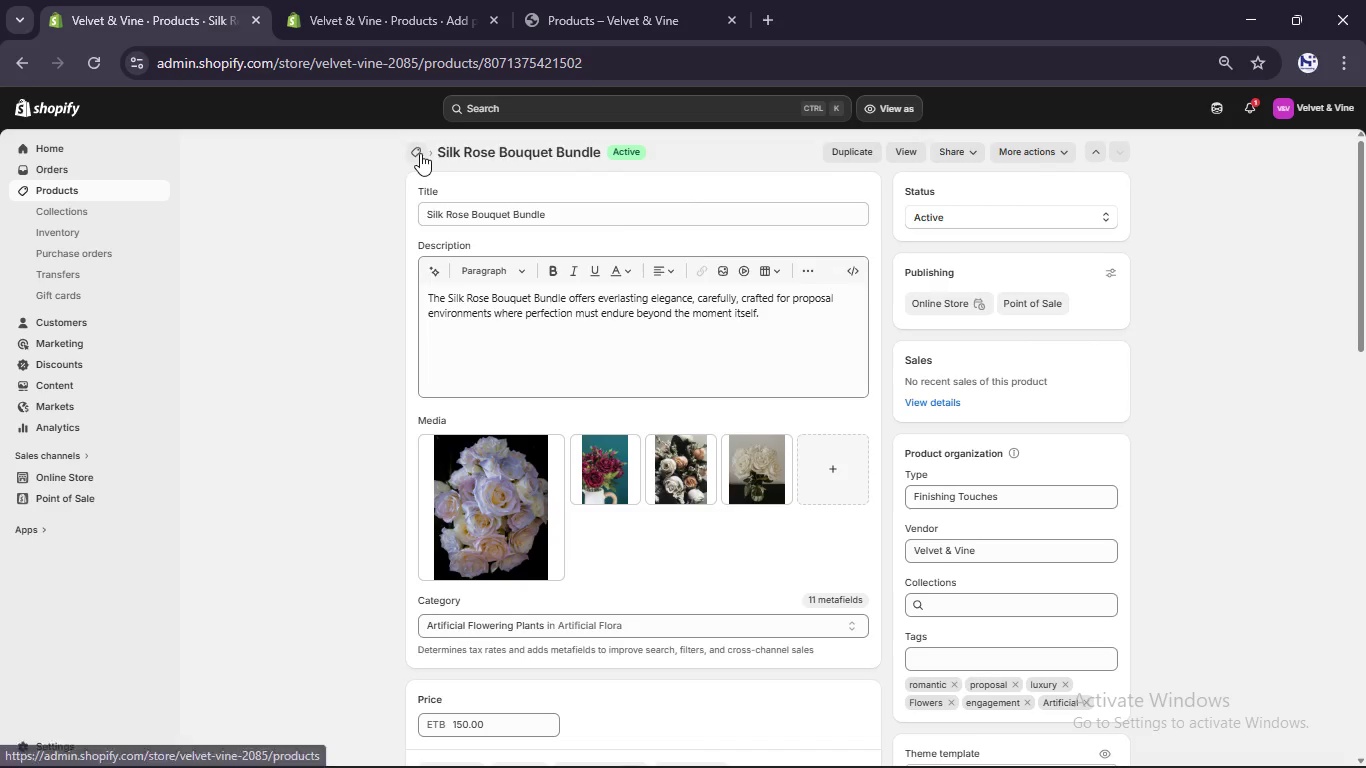 
left_click([204, 216])
 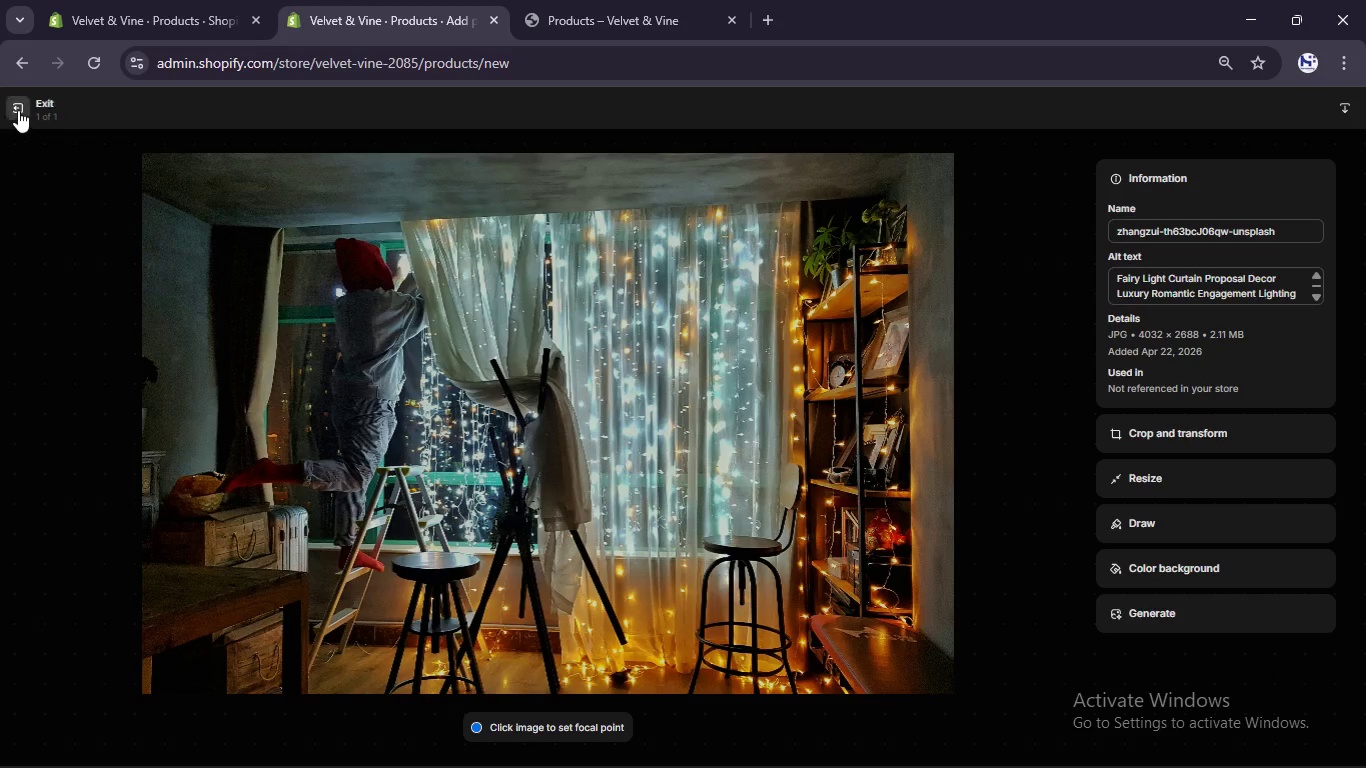 
left_click([20, 108])
 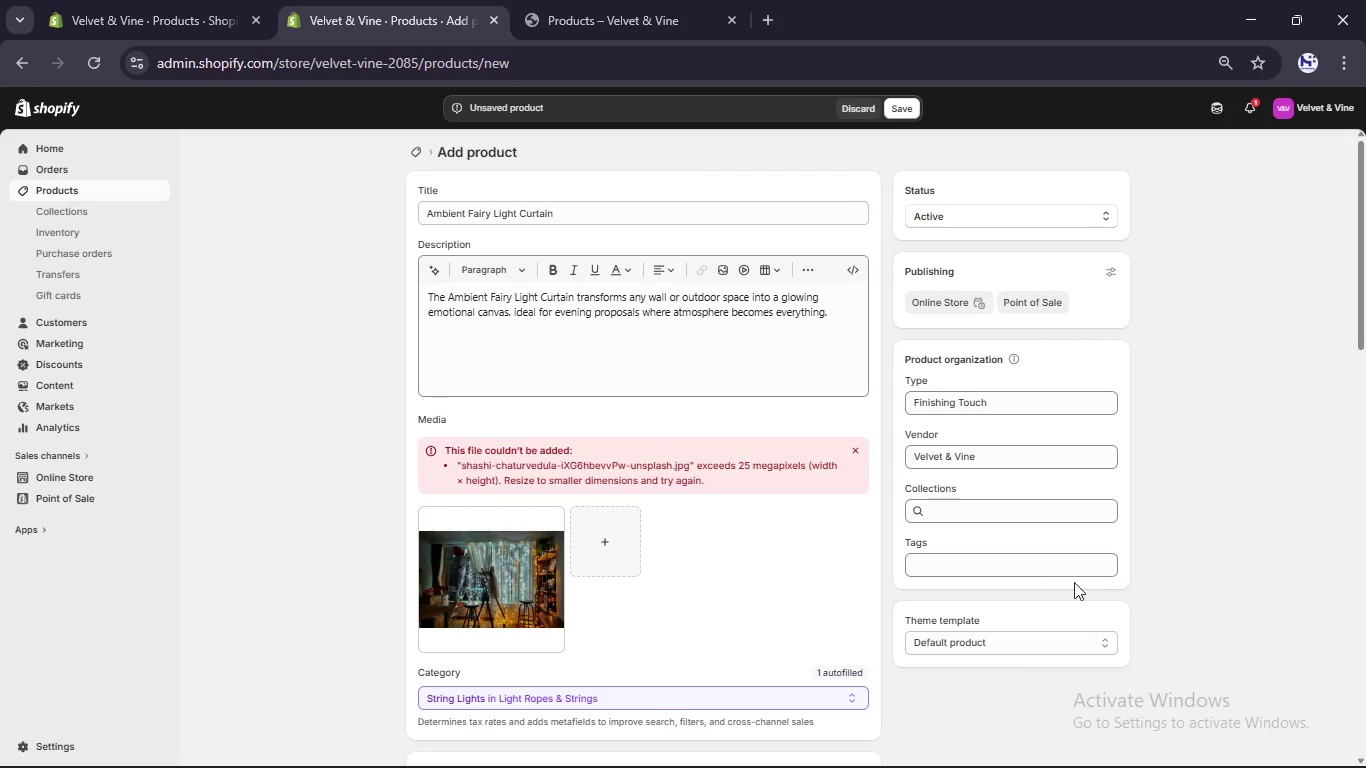 
left_click([1037, 573])
 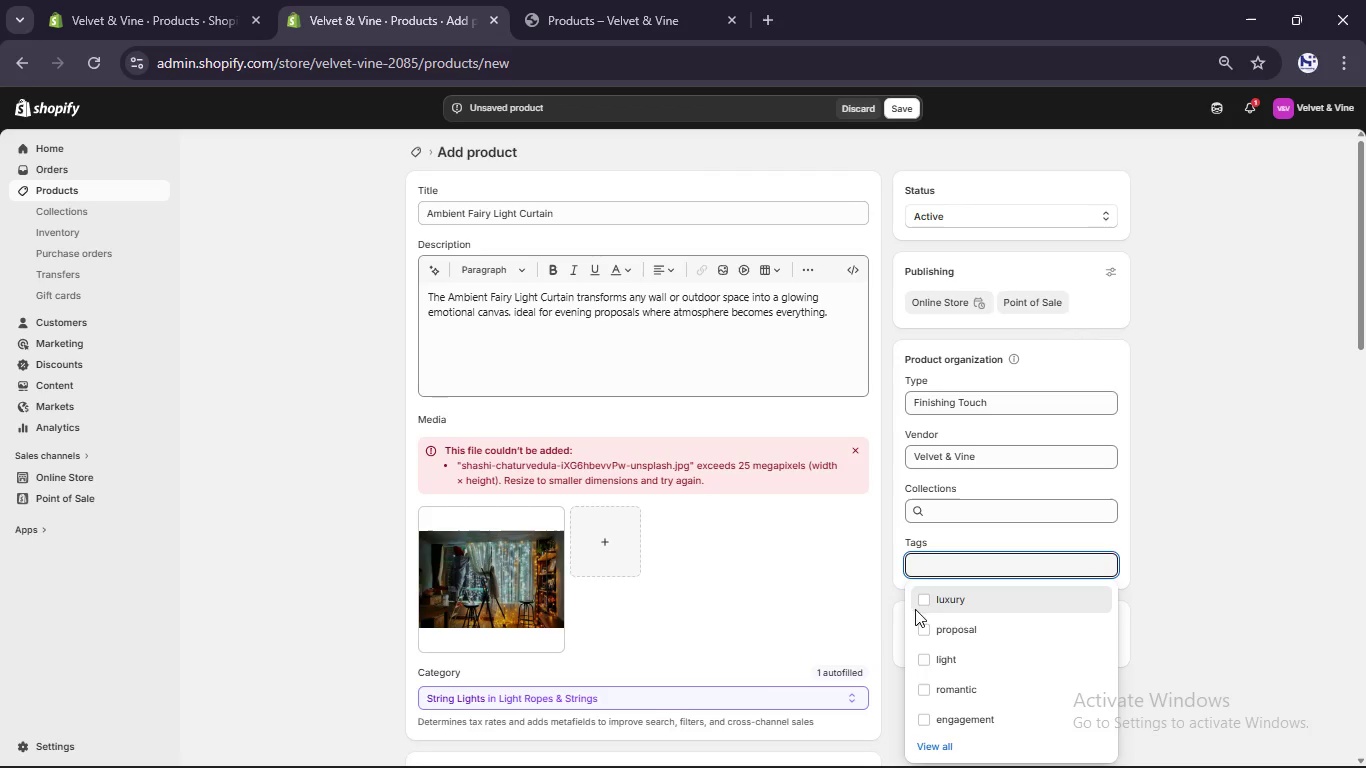 
left_click([924, 595])
 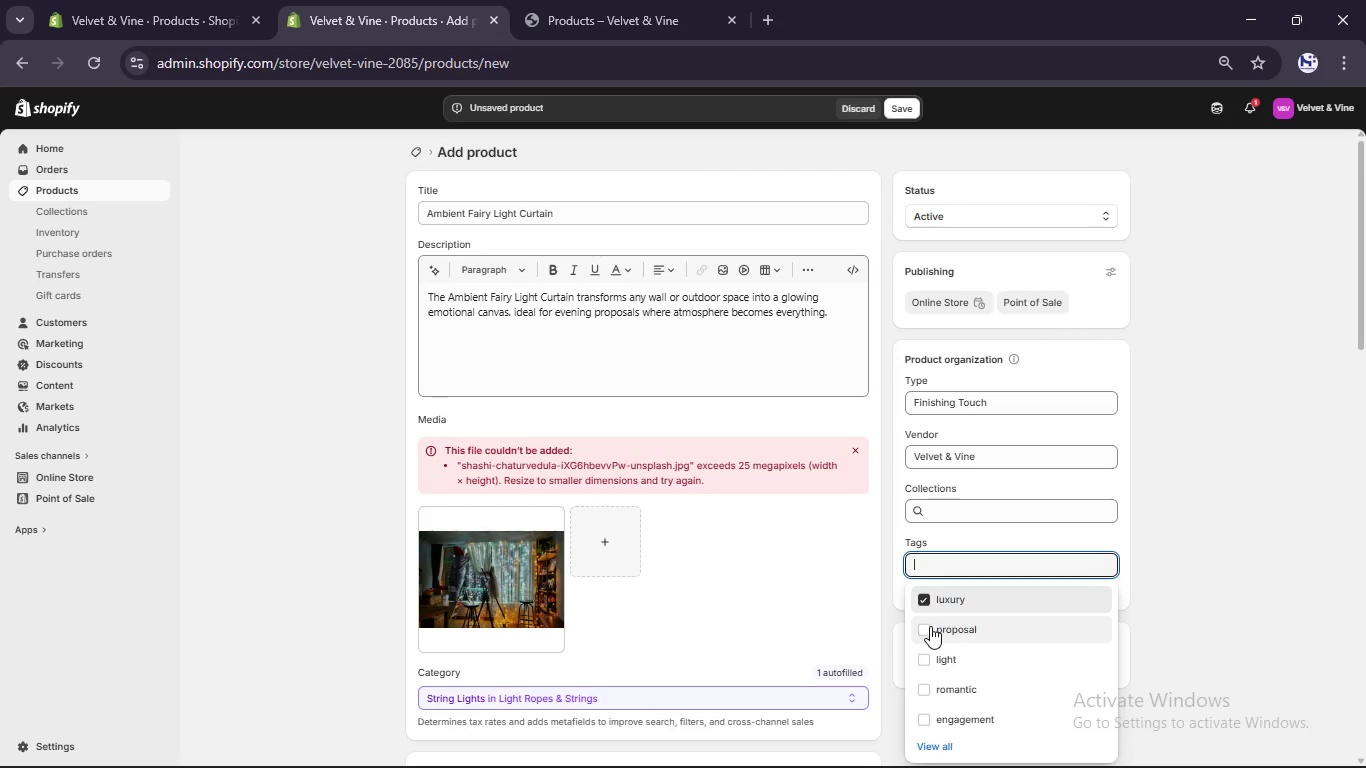 
left_click([926, 630])
 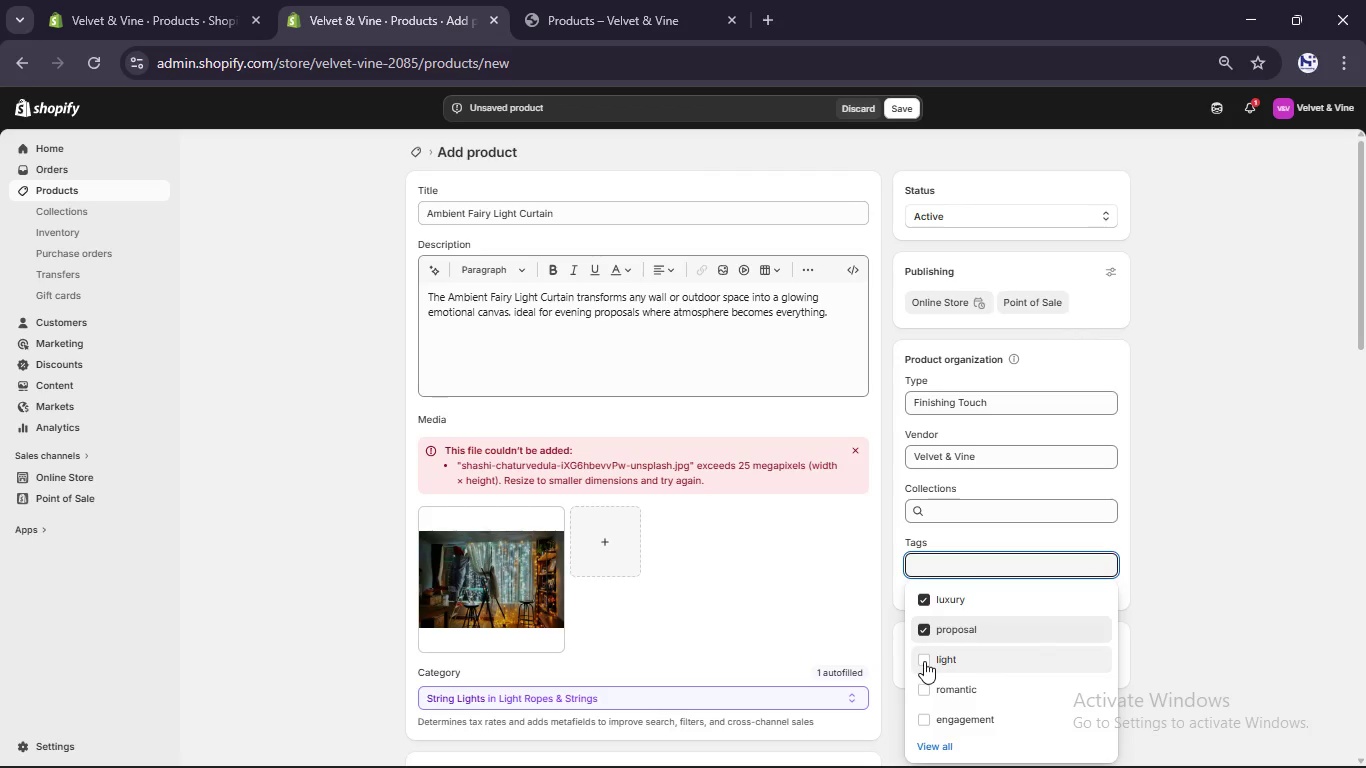 
left_click([924, 661])
 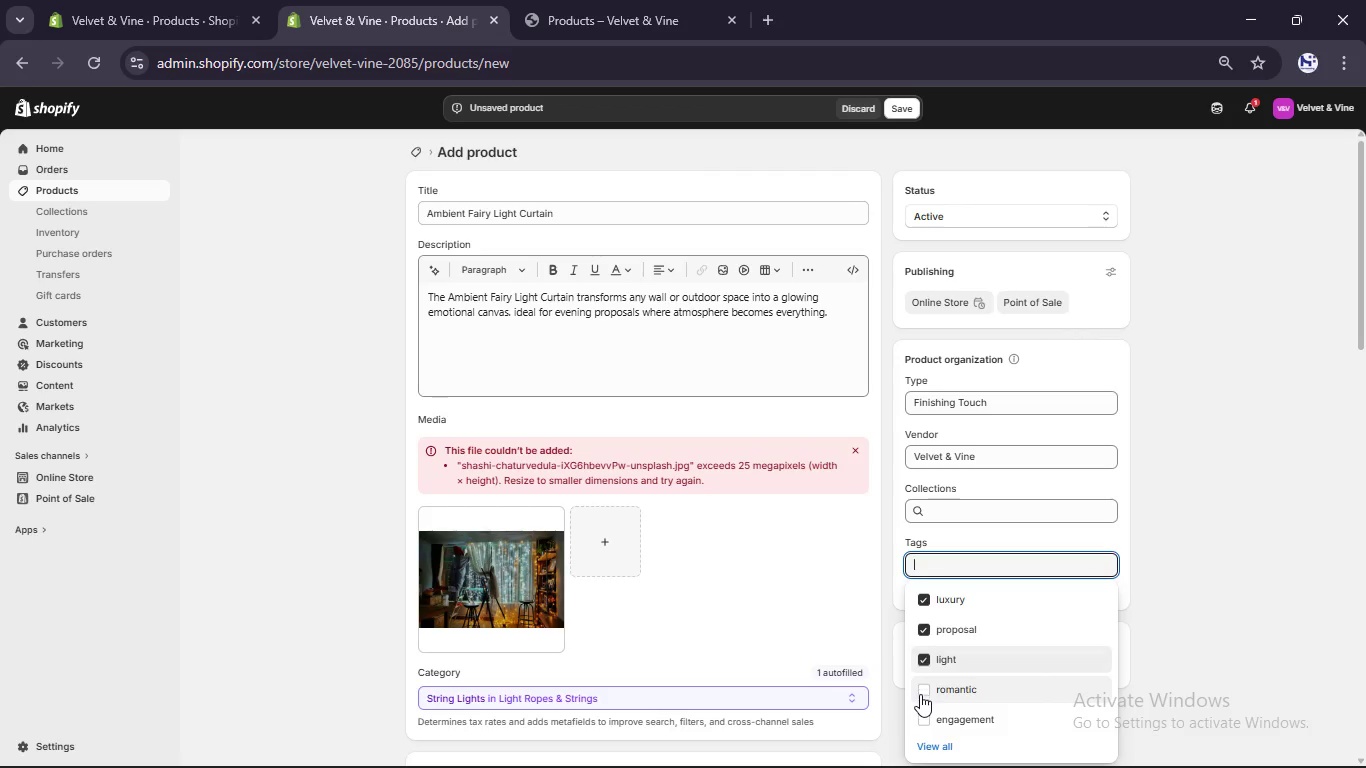 
left_click([920, 694])
 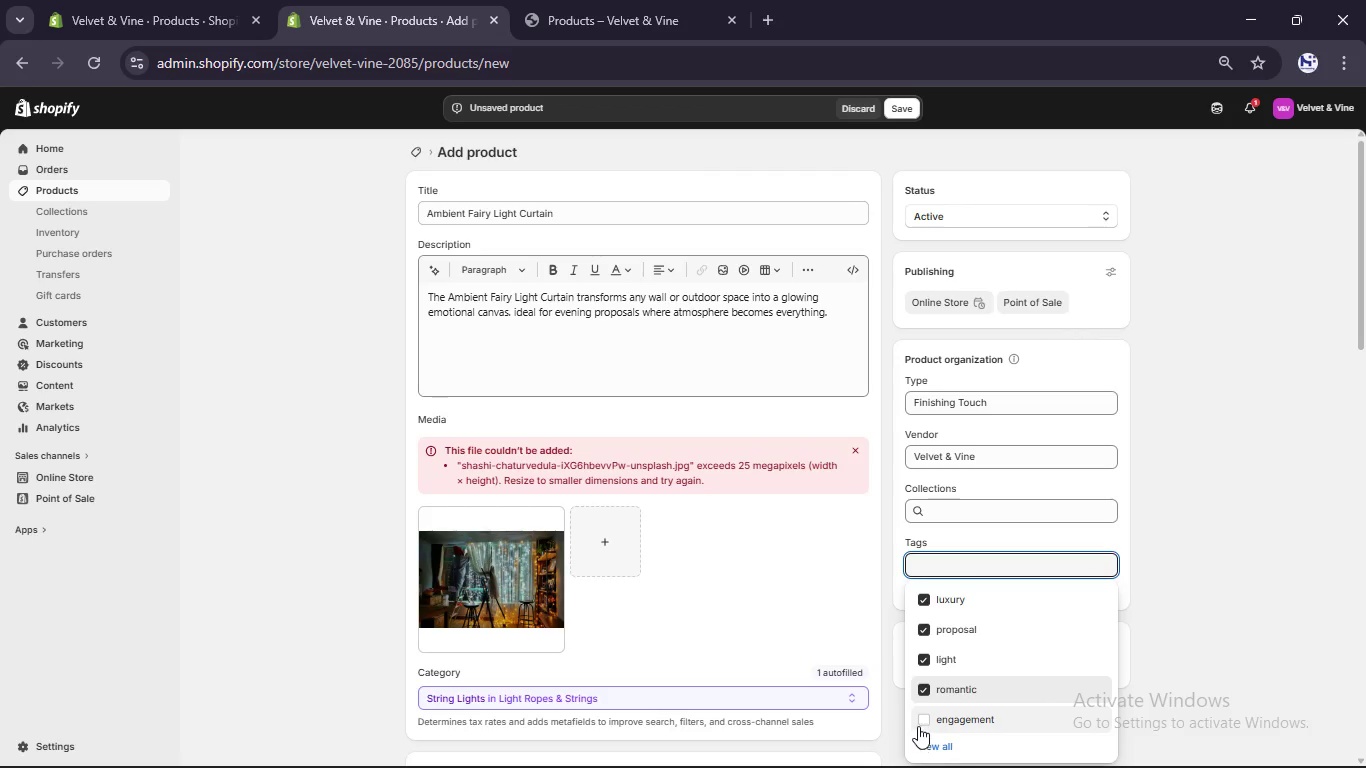 
left_click([917, 716])
 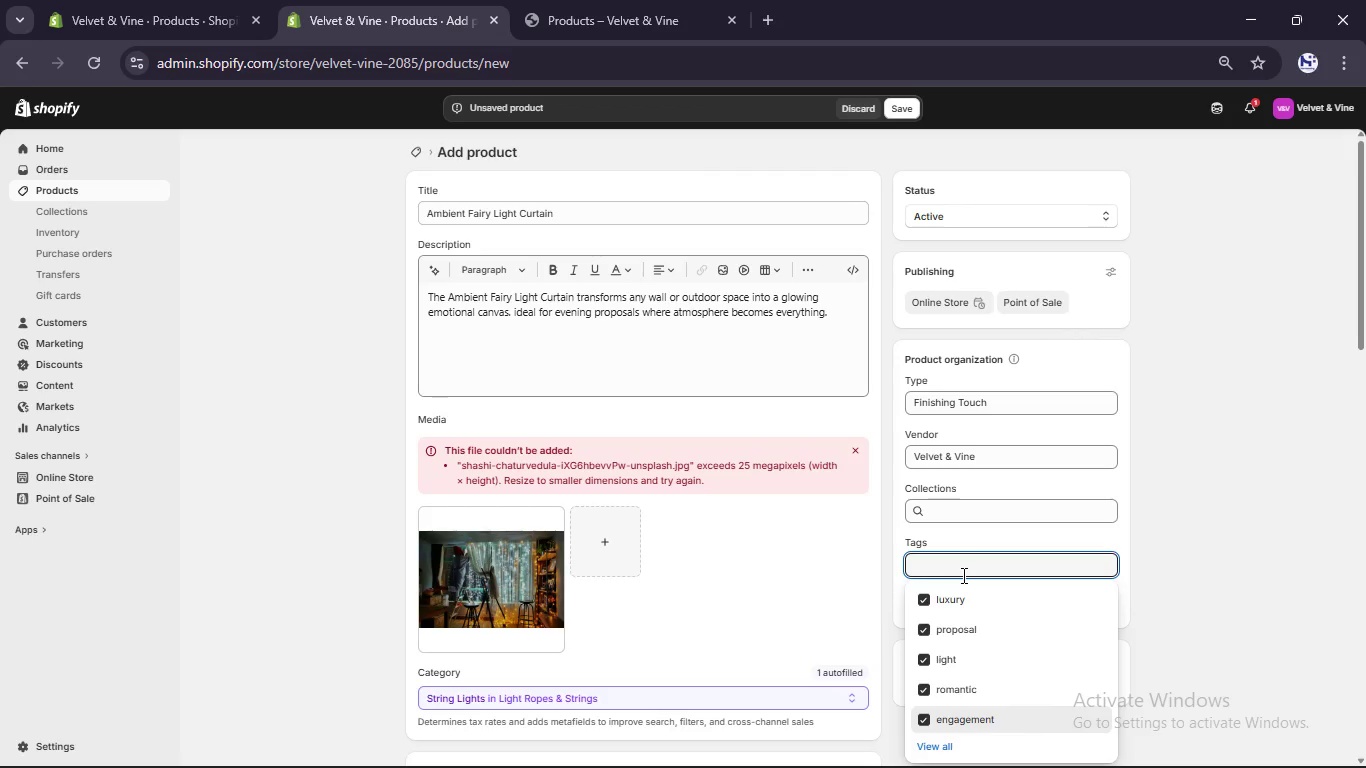 
type(curtain)
 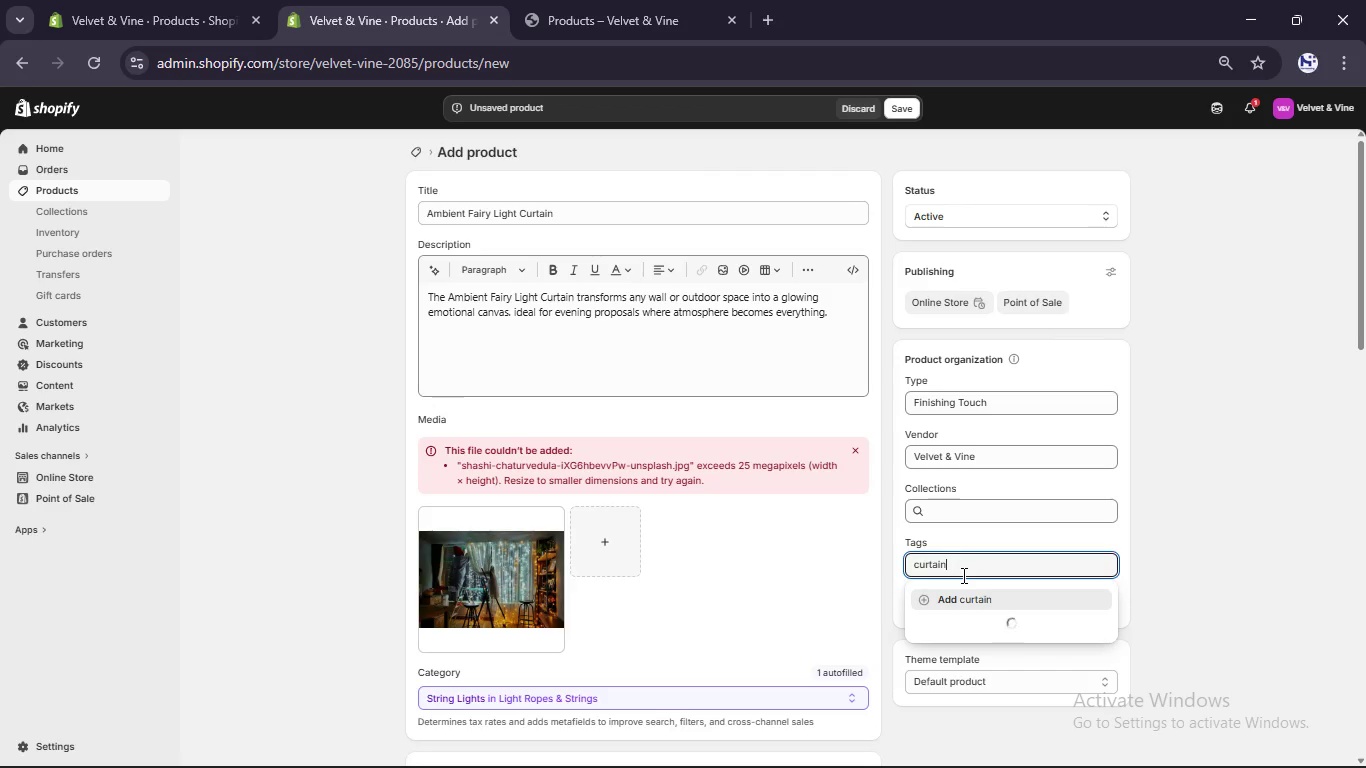 
key(Enter)
 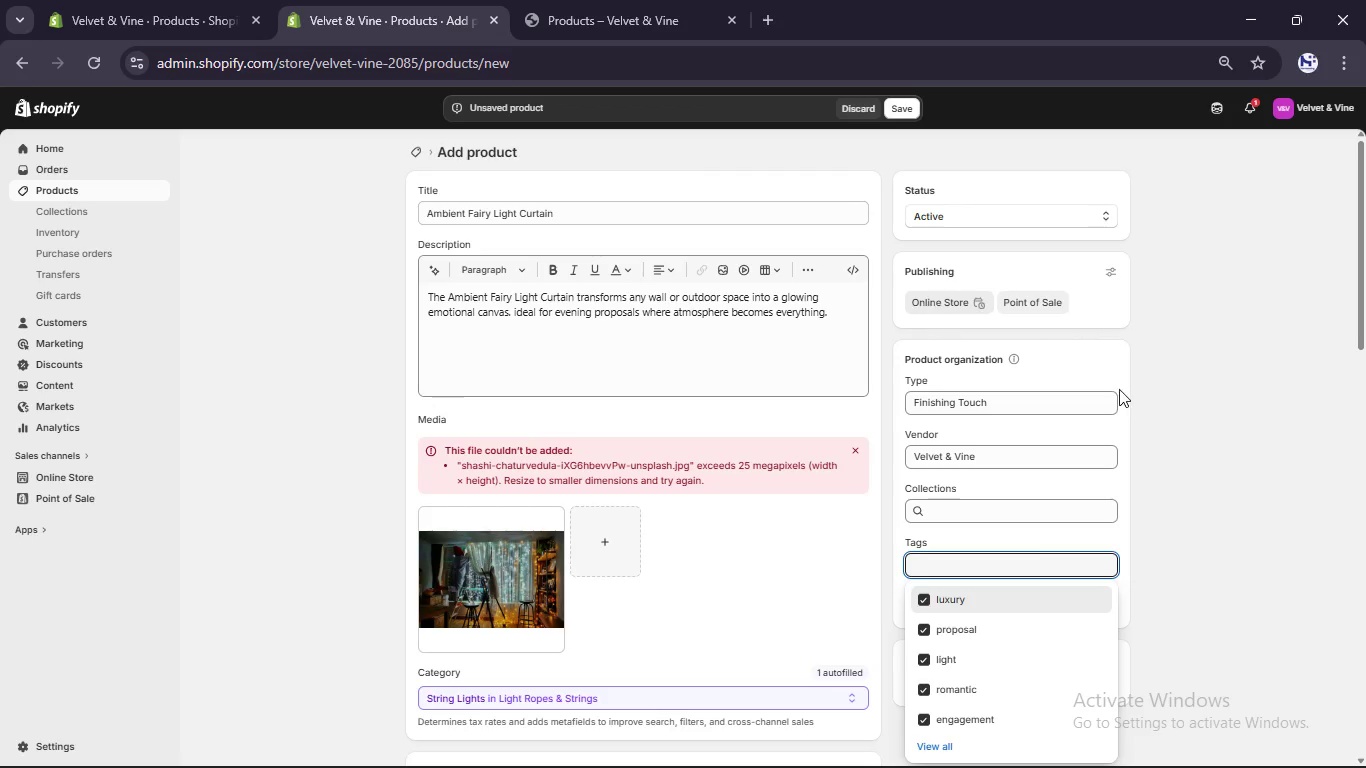 
scroll: coordinate [1240, 399], scroll_direction: down, amount: 1.0
 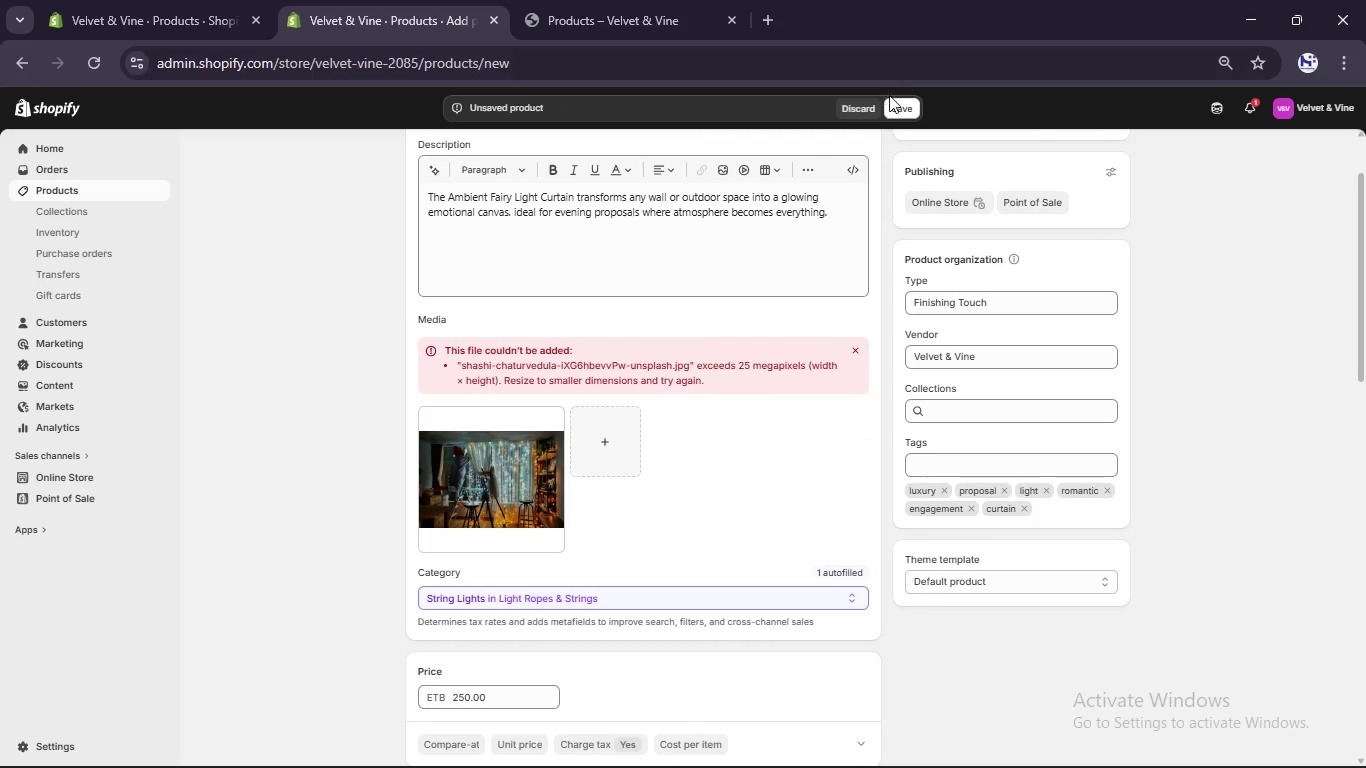 
left_click([894, 110])
 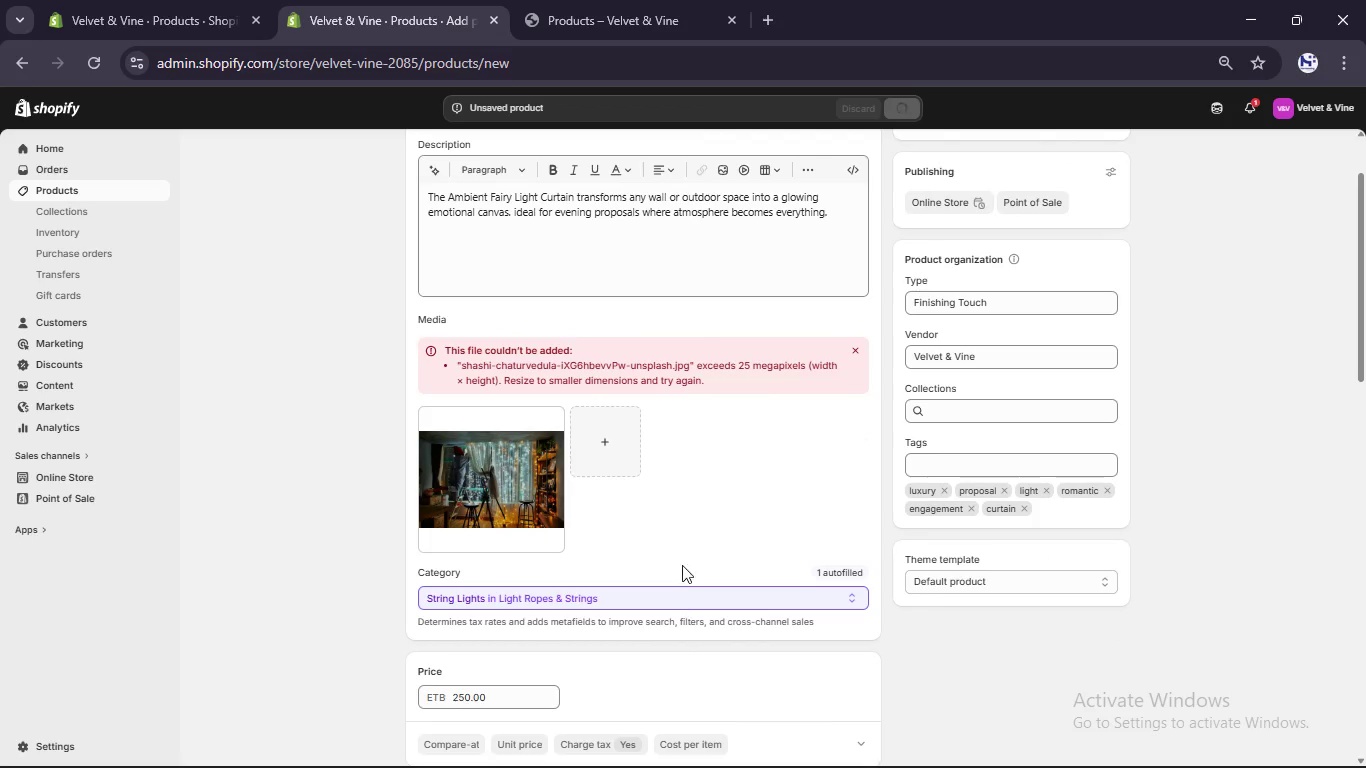 
wait(6.34)
 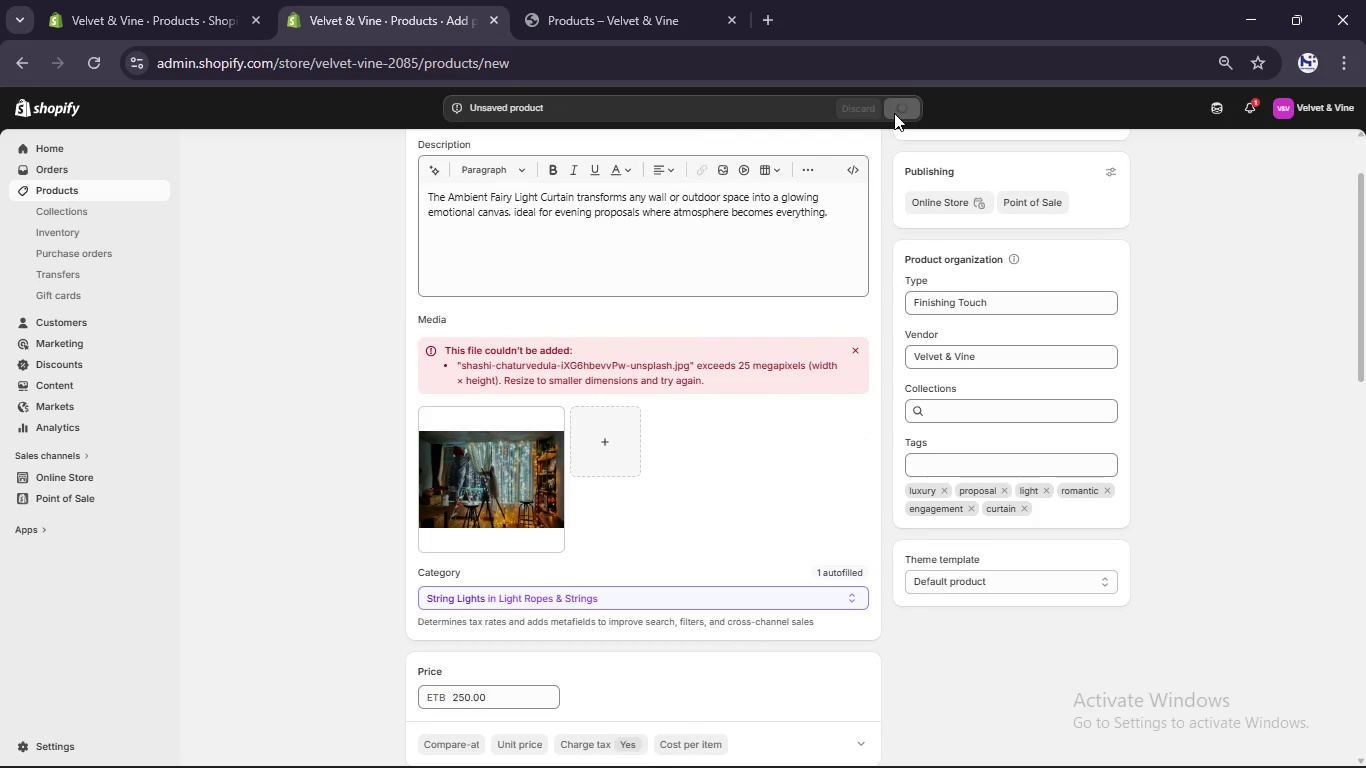 
scroll: coordinate [542, 269], scroll_direction: up, amount: 5.0
 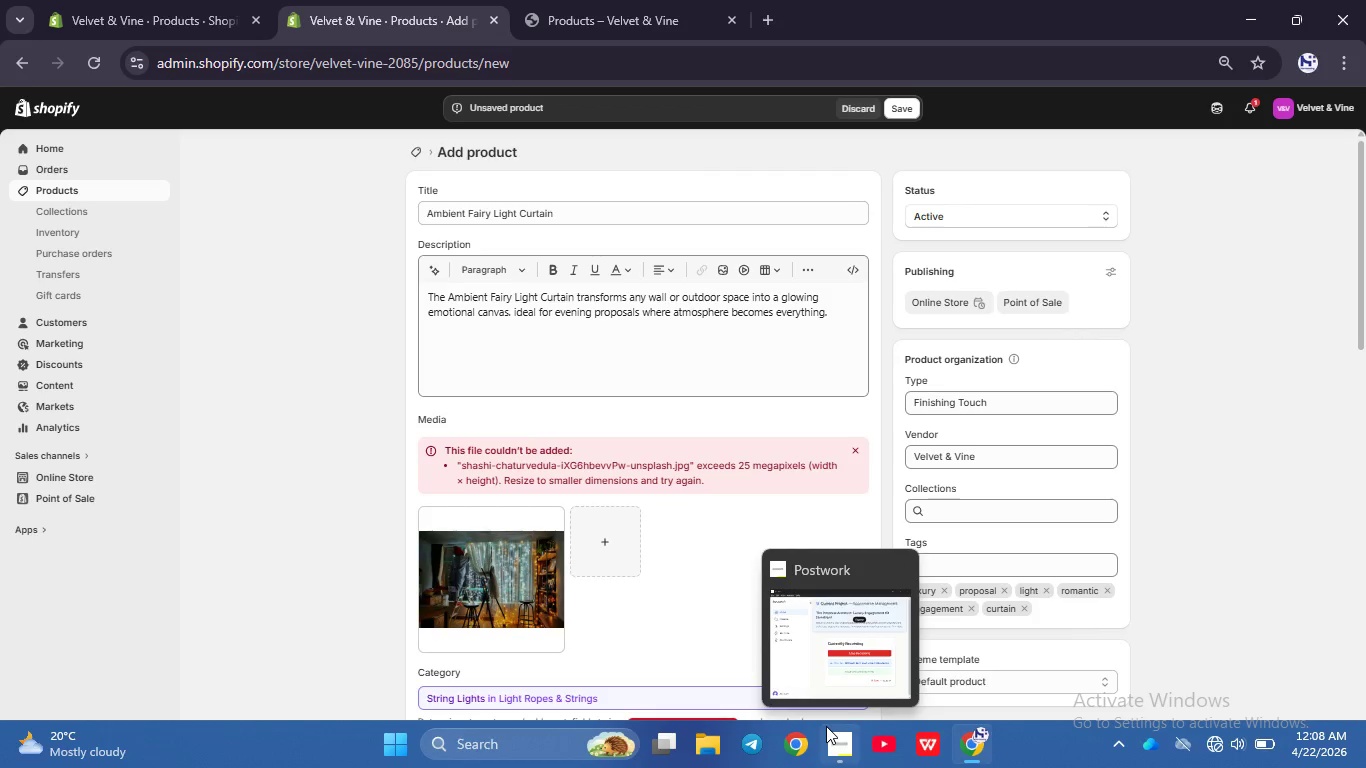 
wait(15.1)
 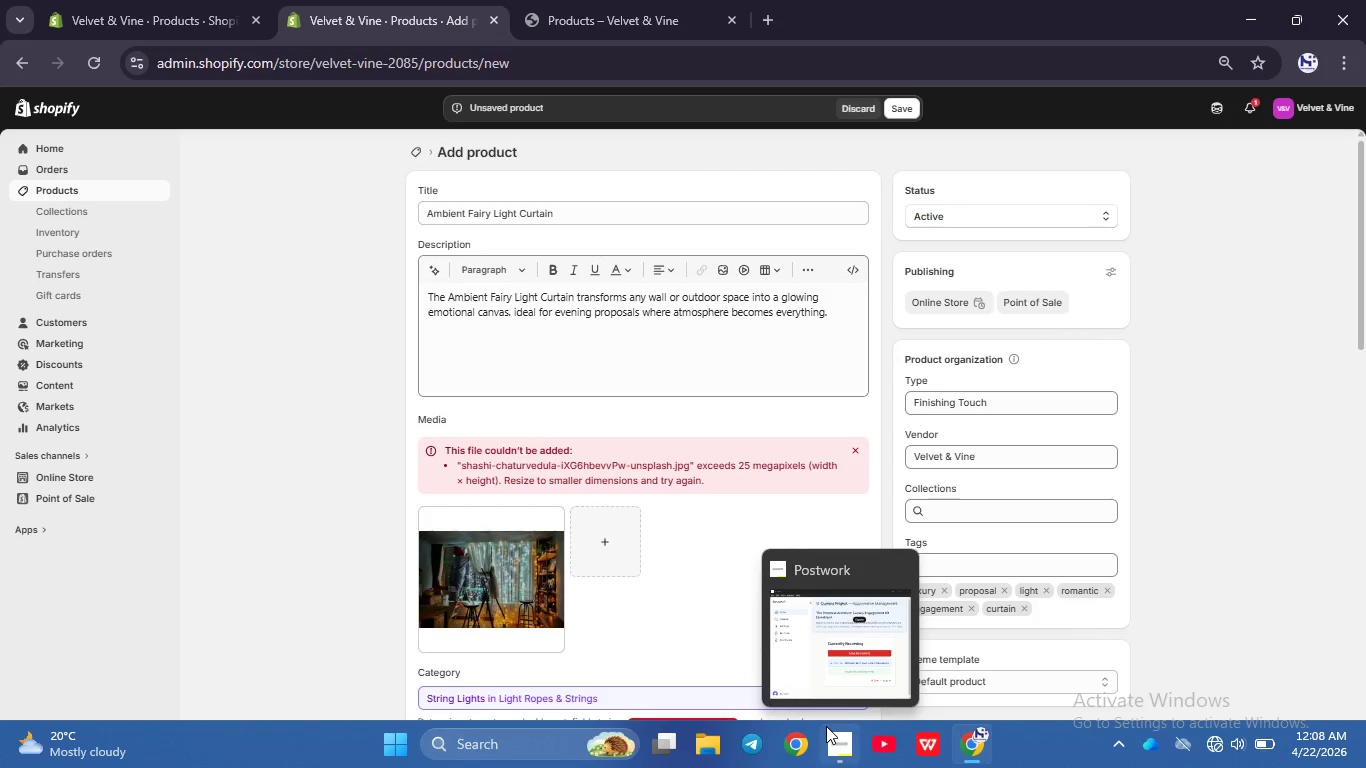 
left_click([1215, 755])
 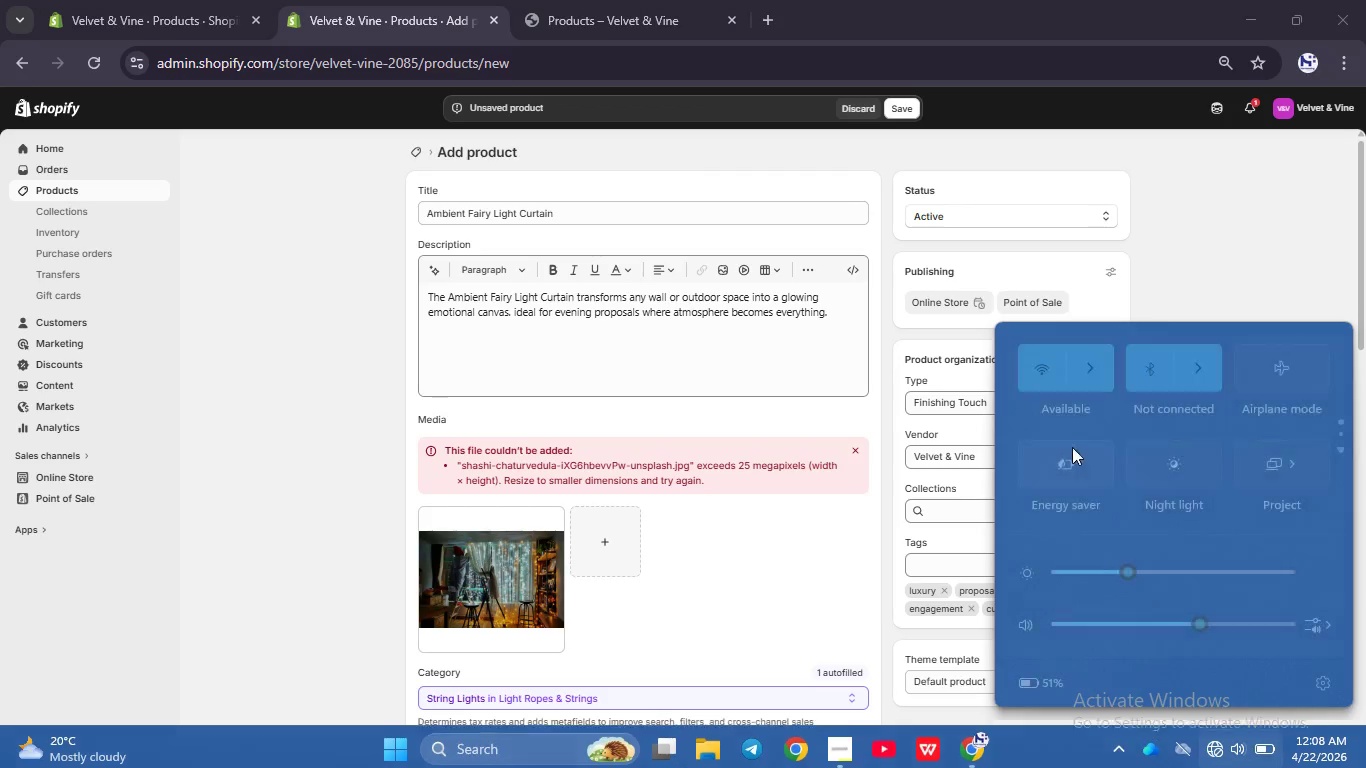 
mouse_move([1084, 372])
 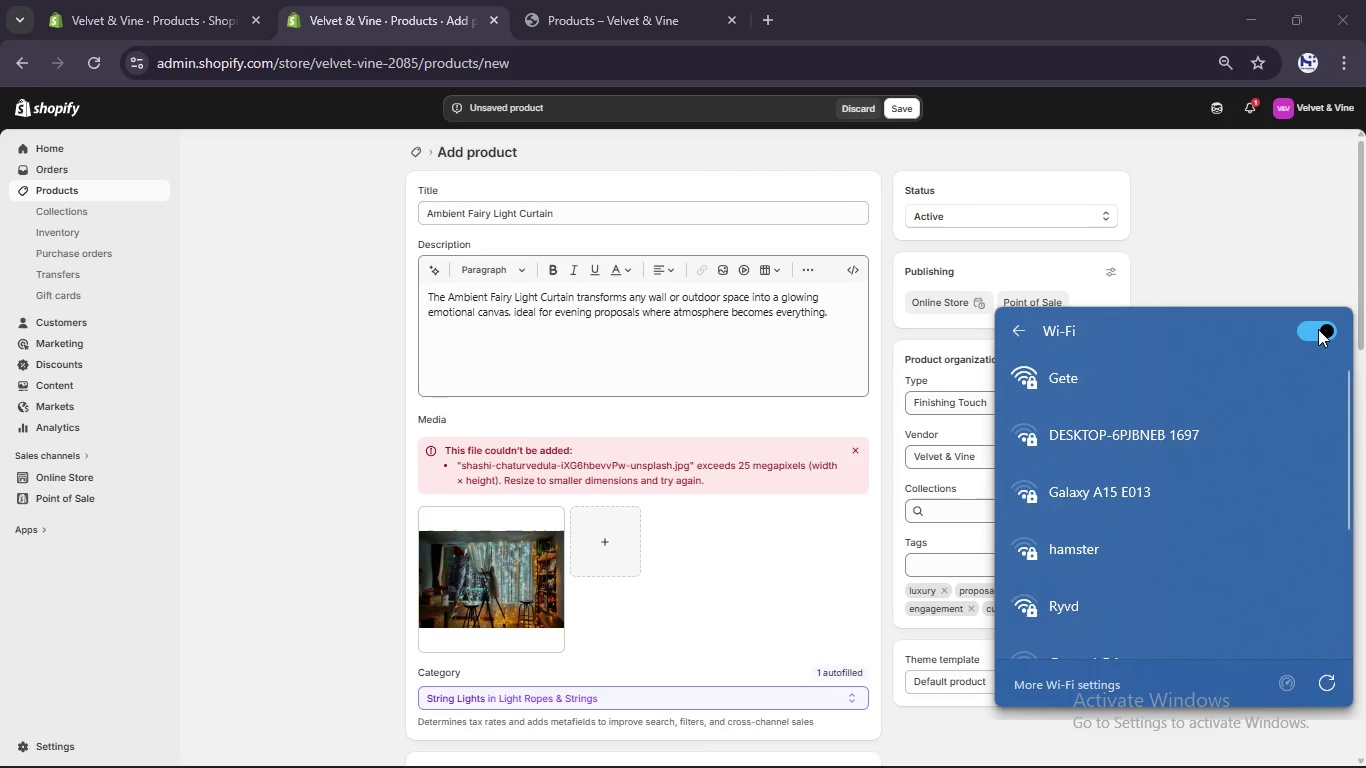 
left_click([1318, 328])
 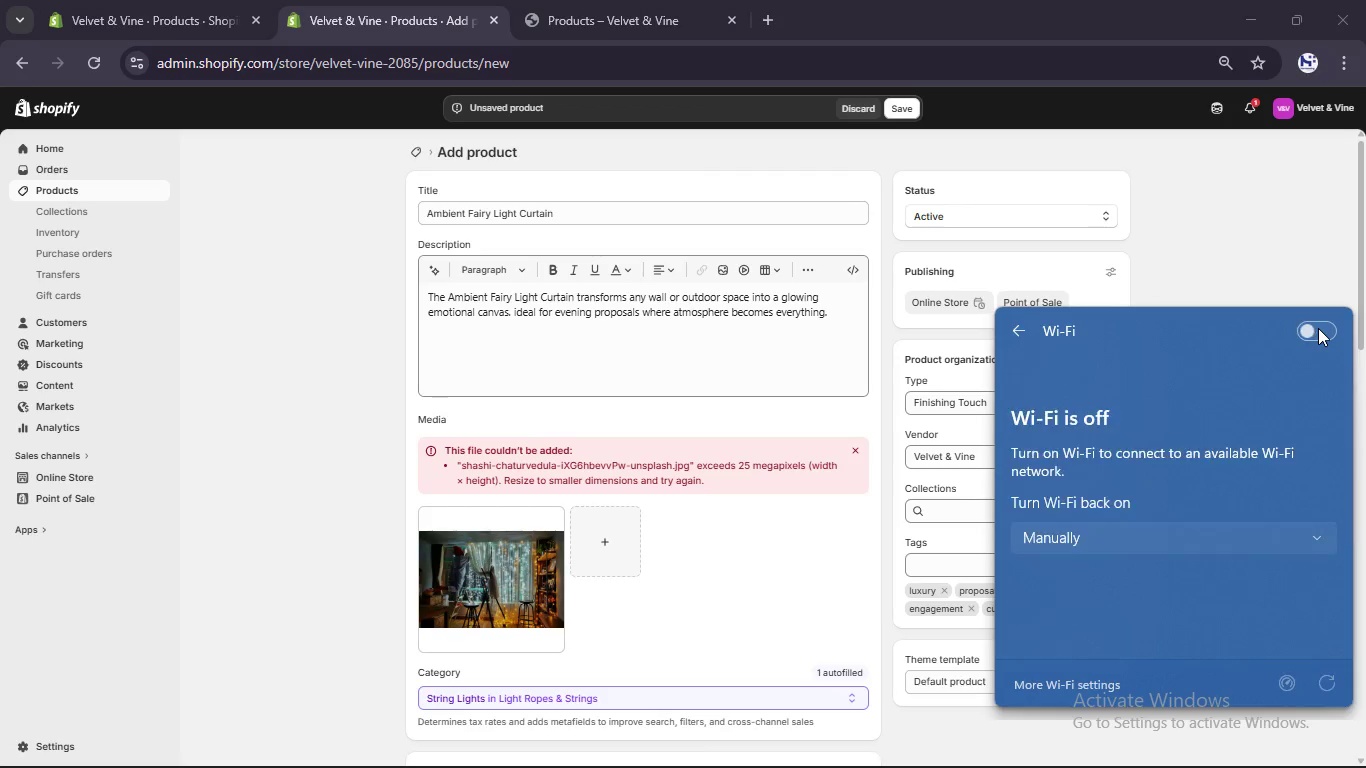 
left_click([1318, 328])
 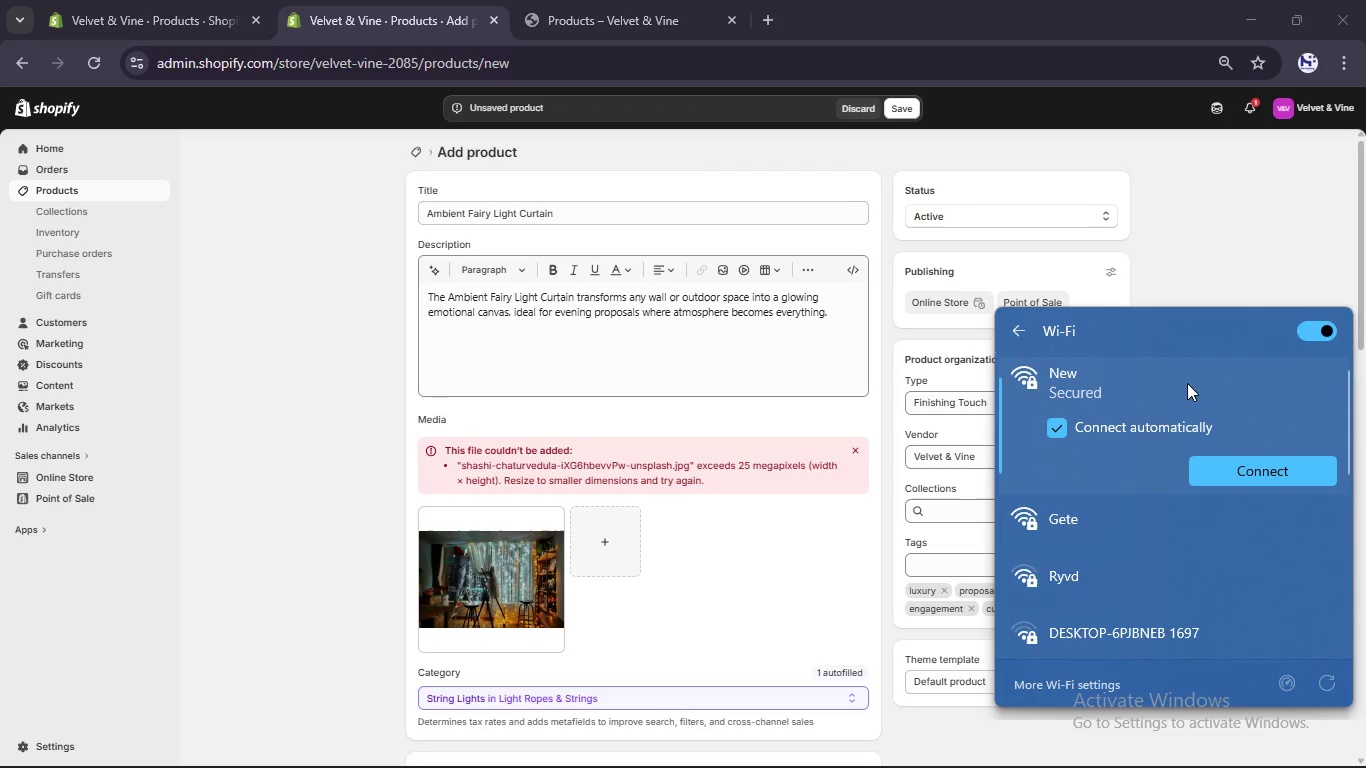 
left_click([1237, 468])
 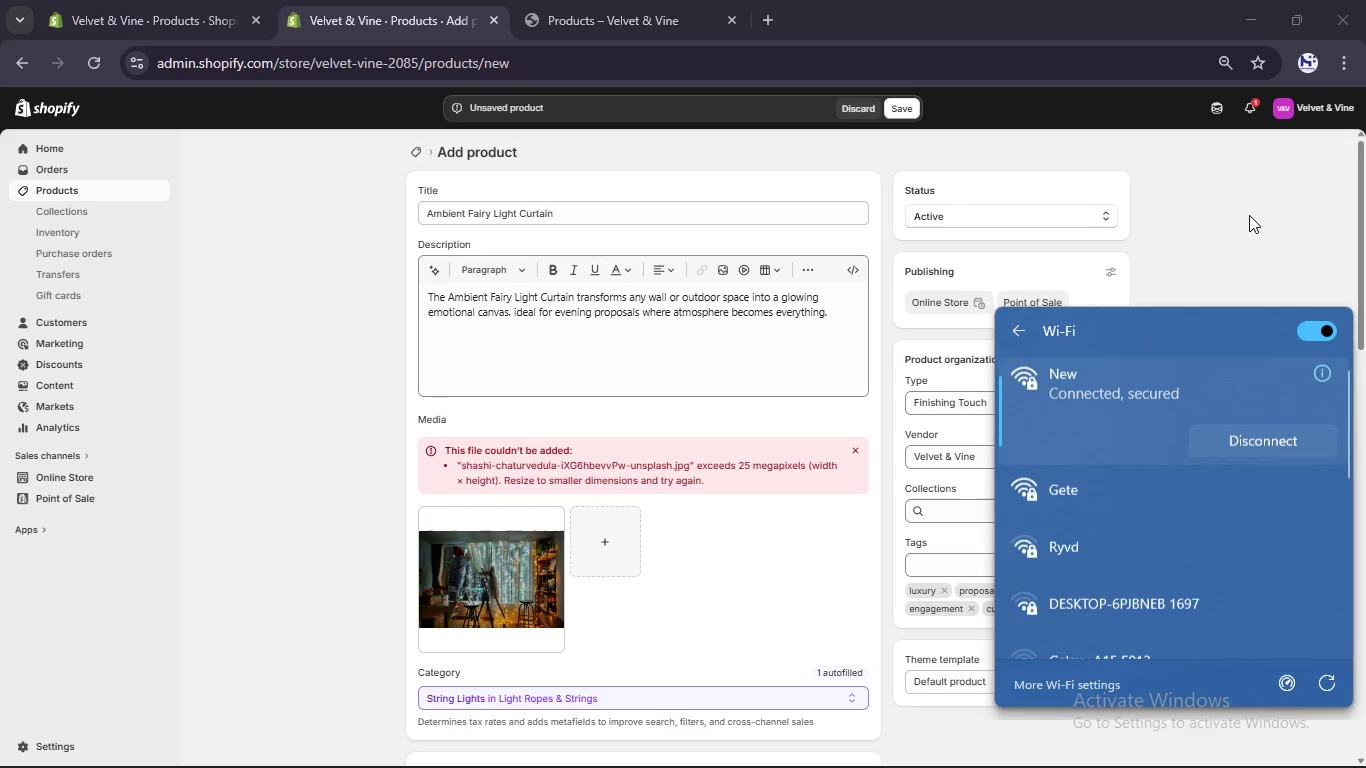 
left_click([1249, 215])
 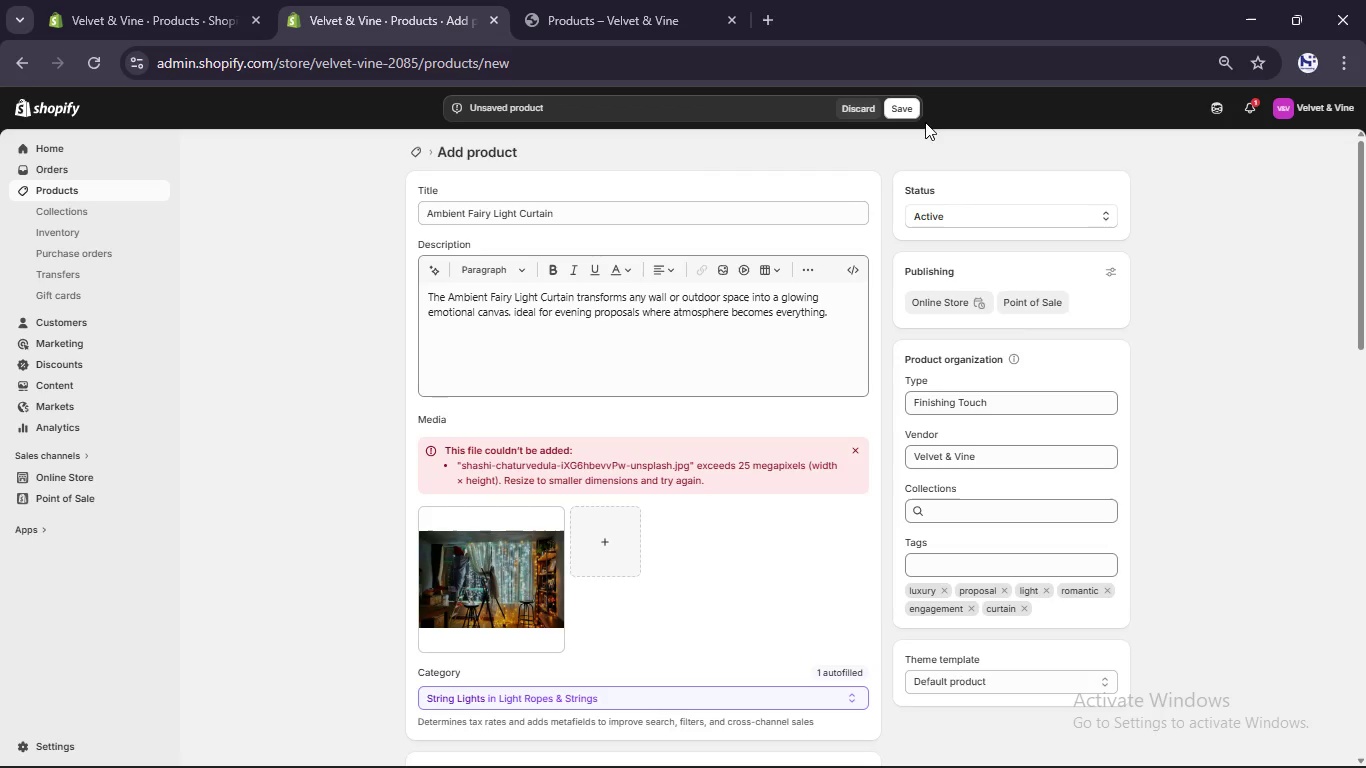 
left_click([901, 108])
 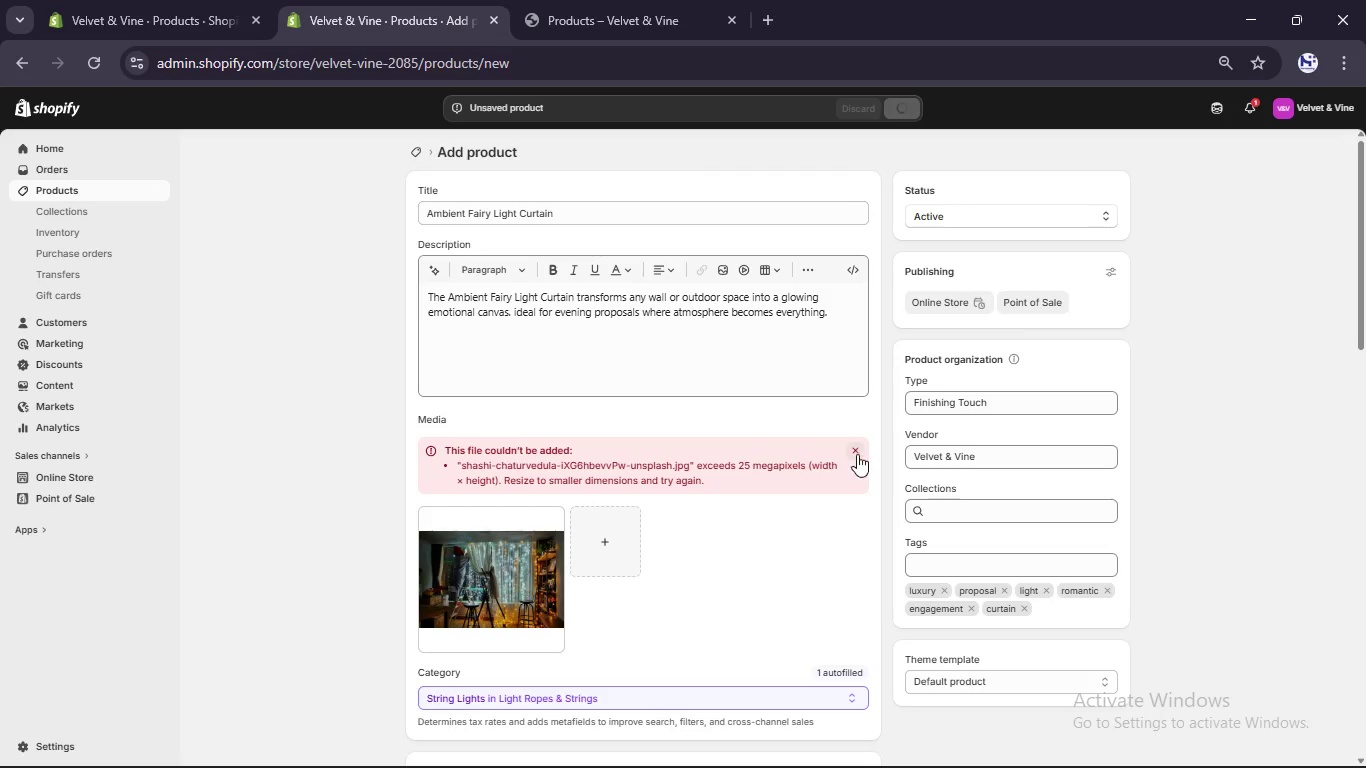 
left_click([857, 454])
 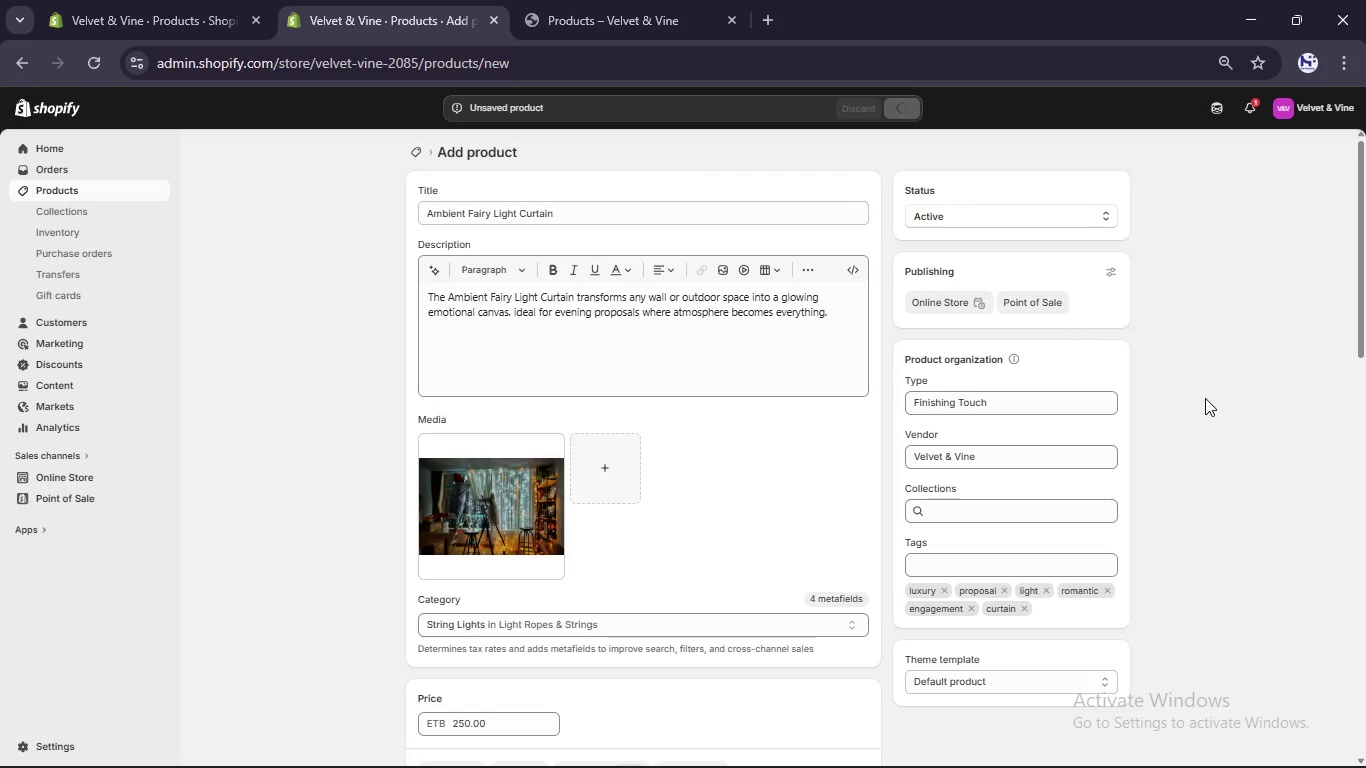 
wait(8.64)
 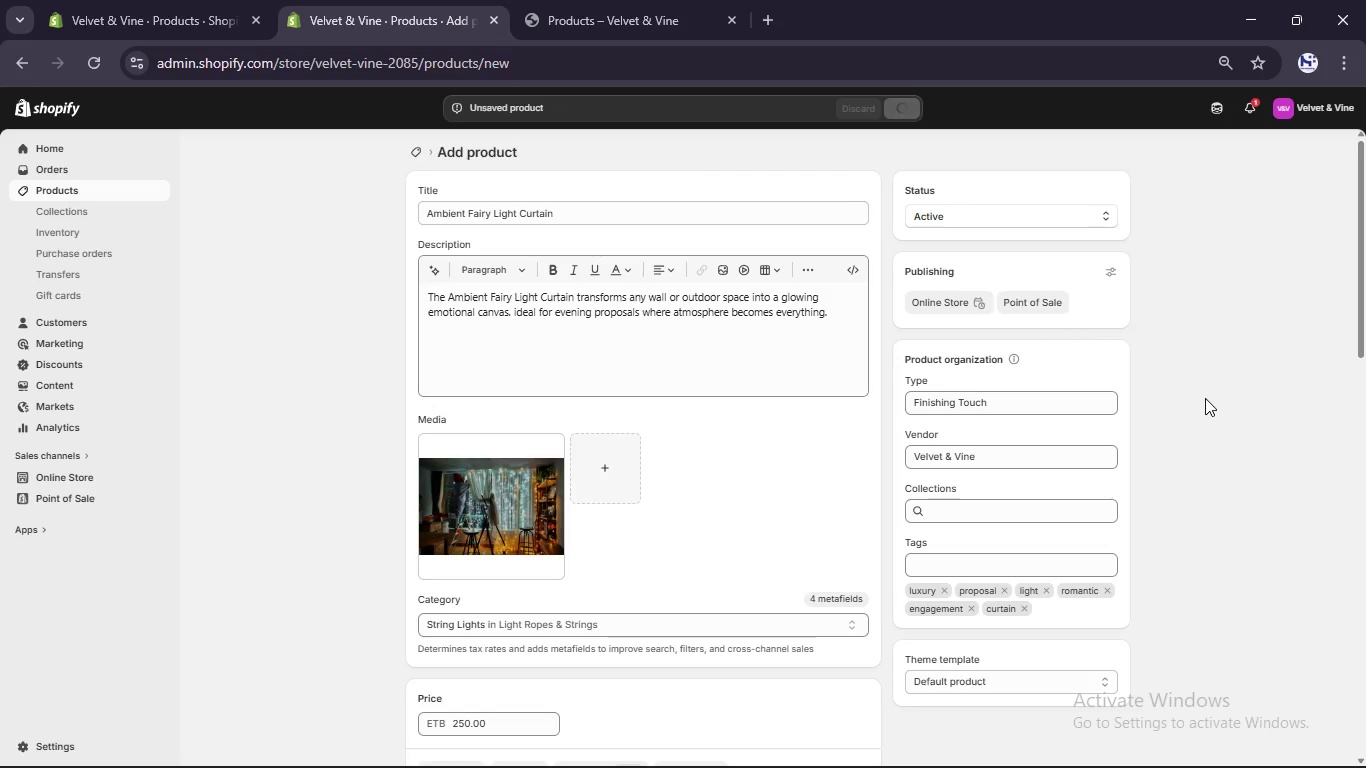 
left_click([421, 157])
 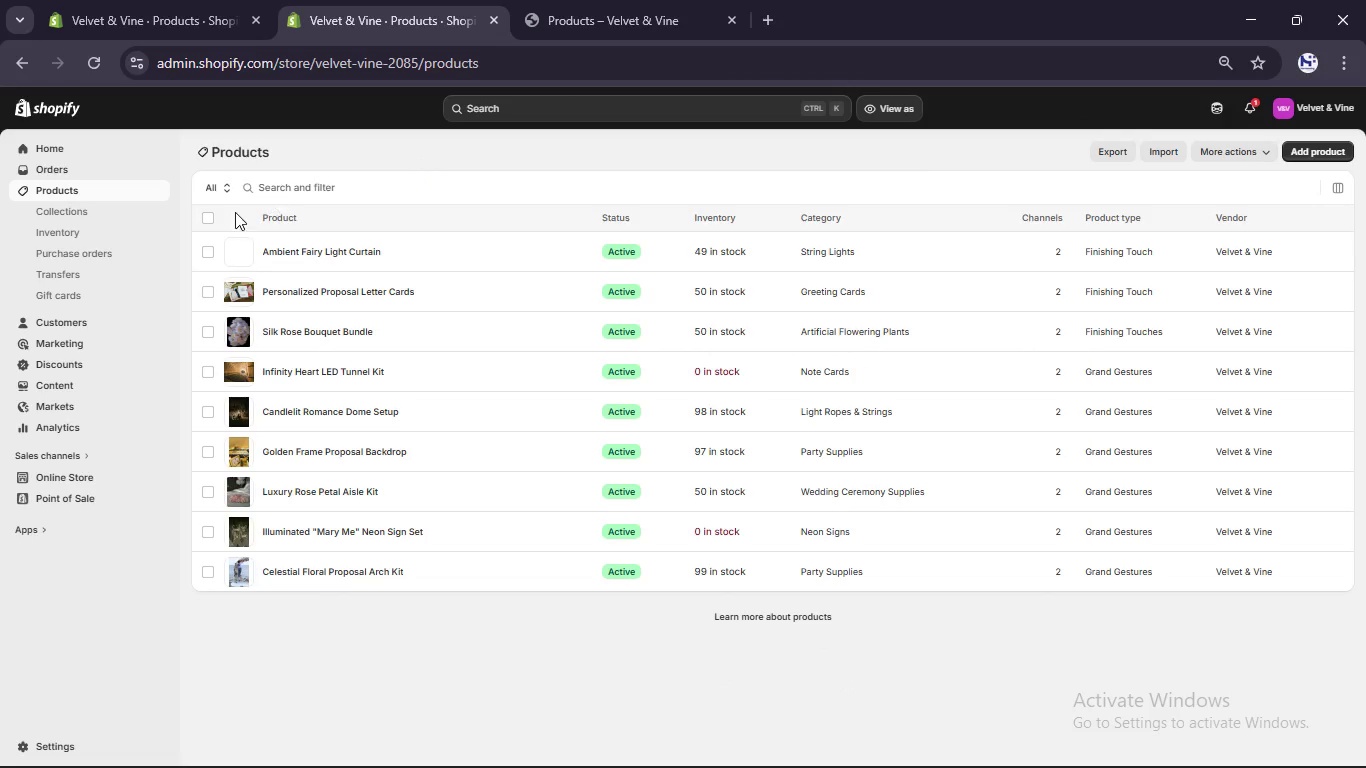 